 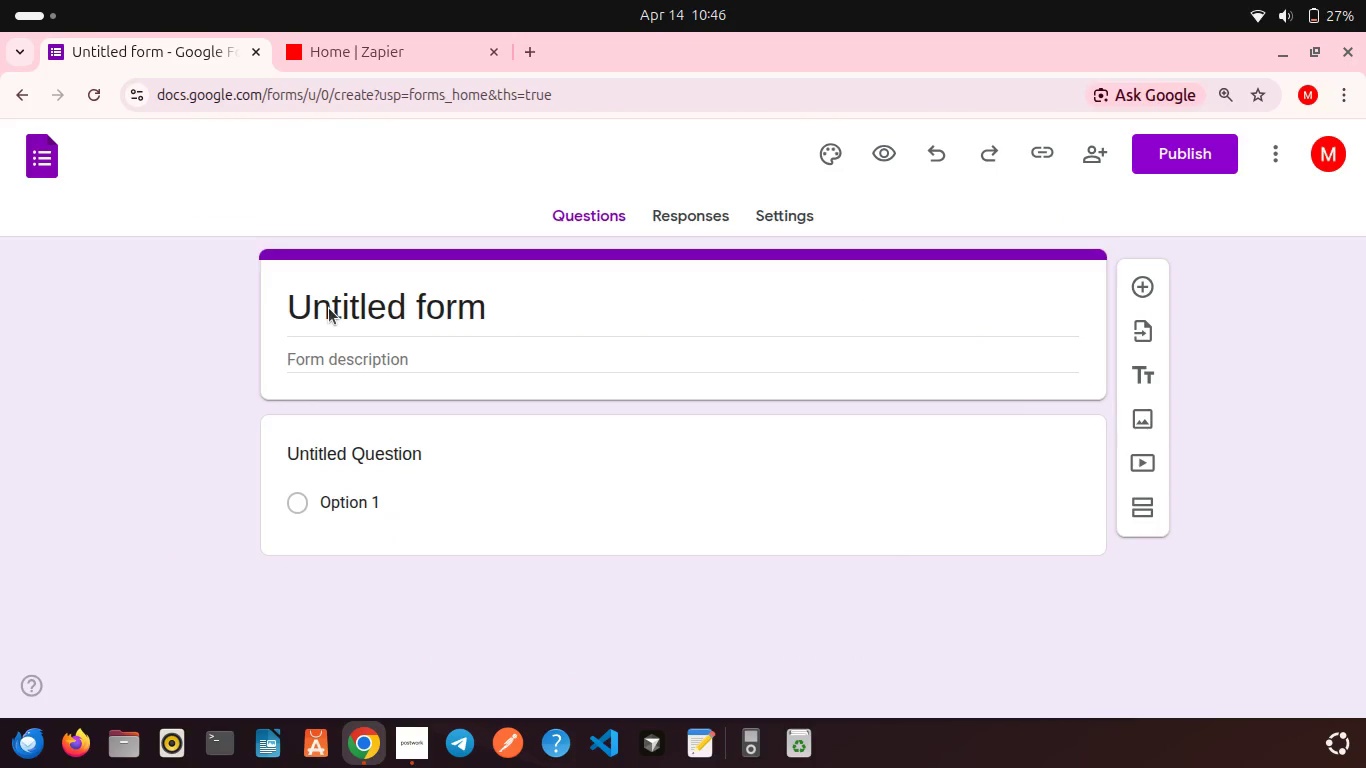 
double_click([379, 303])
 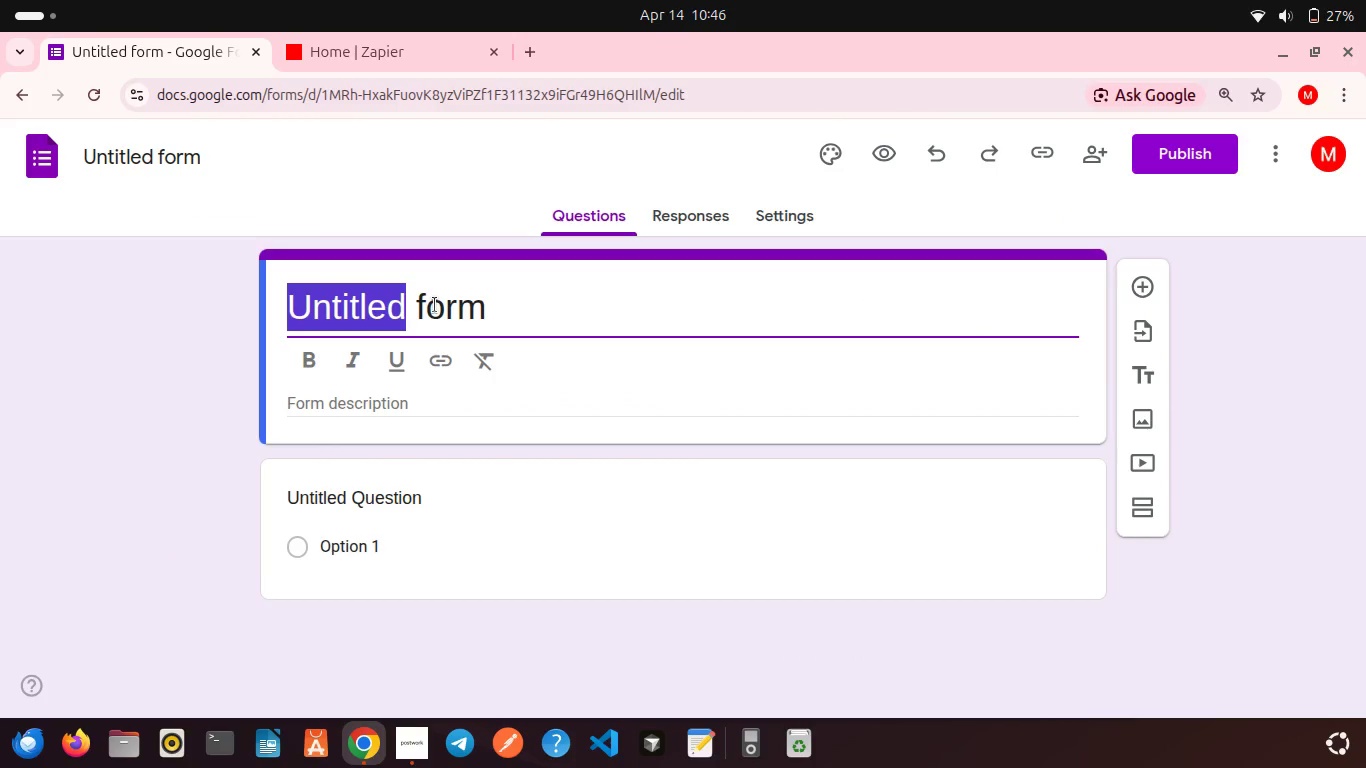 
double_click([435, 305])
 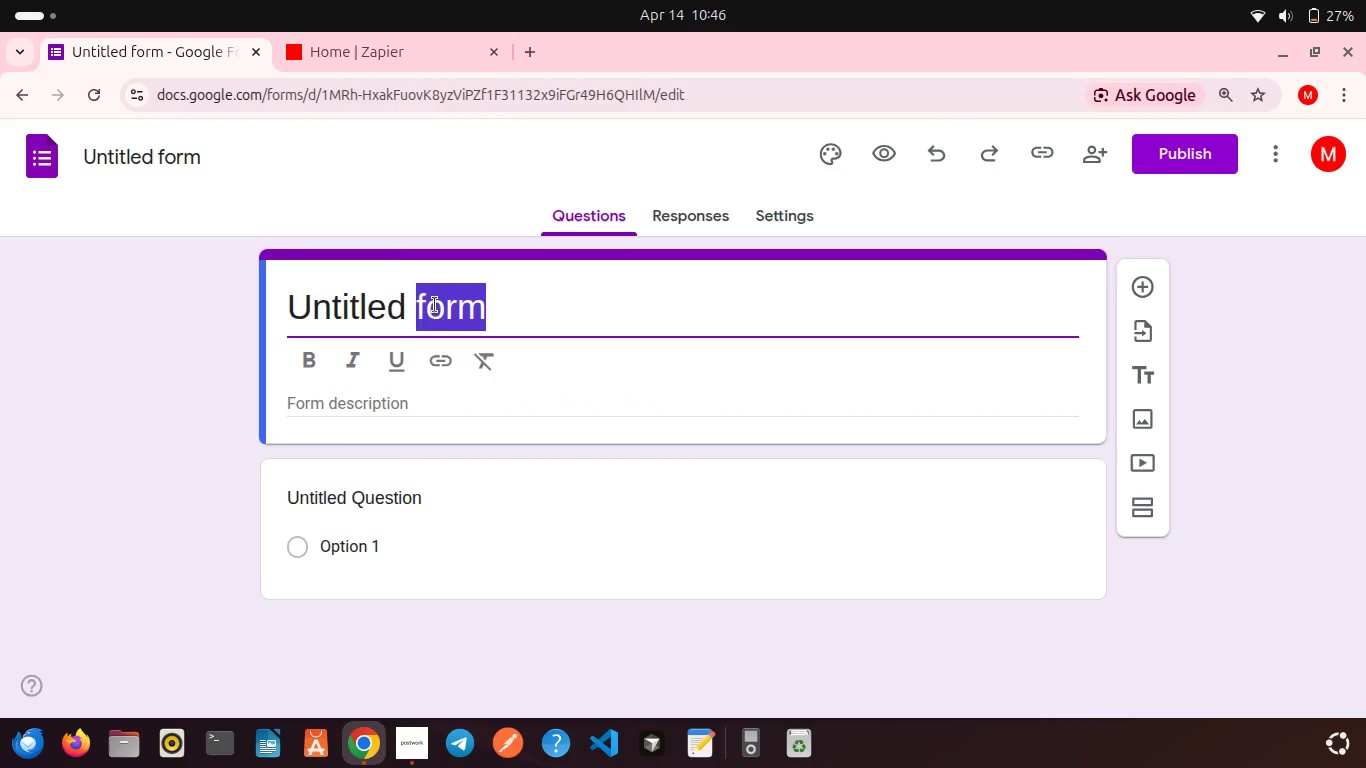 
triple_click([435, 305])
 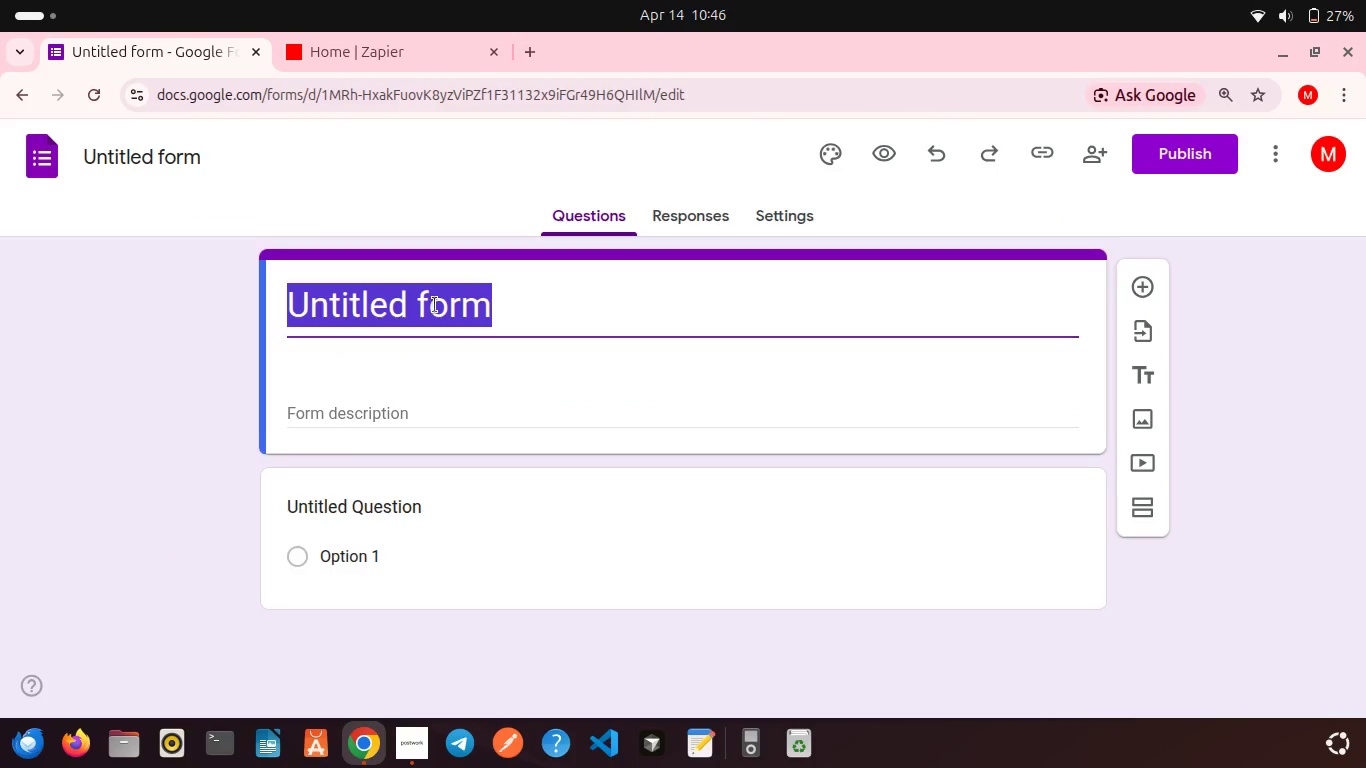 
key(Shift+F)
 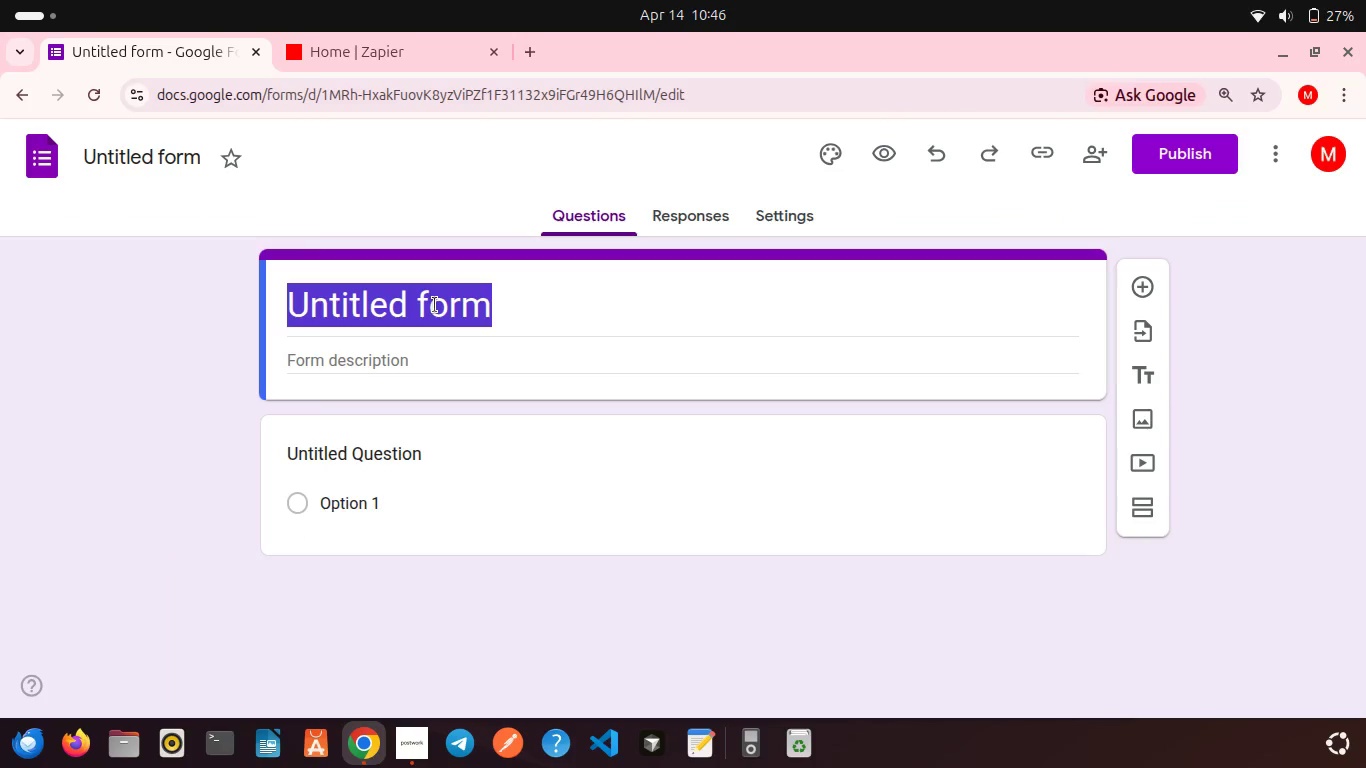 
key(Backspace)
 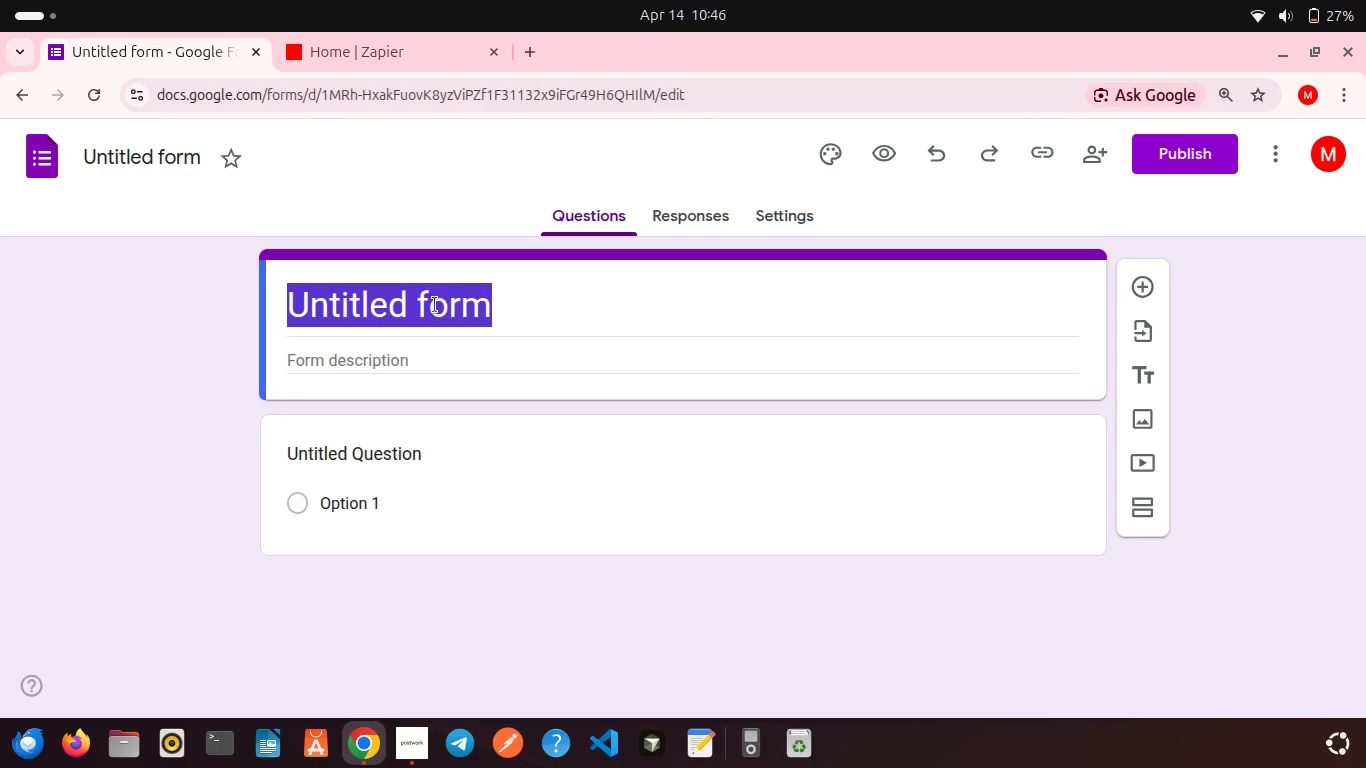 
key(Shift+F)
 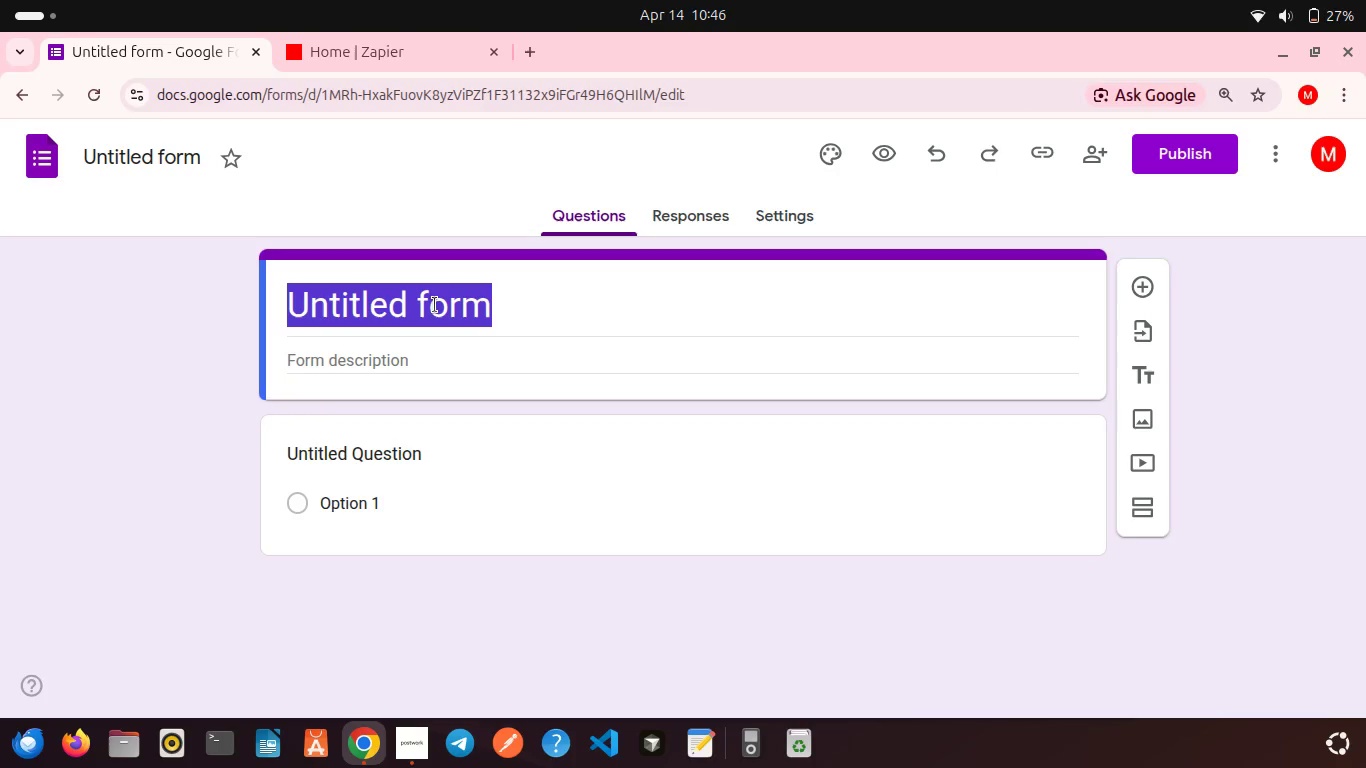 
key(Backspace)
 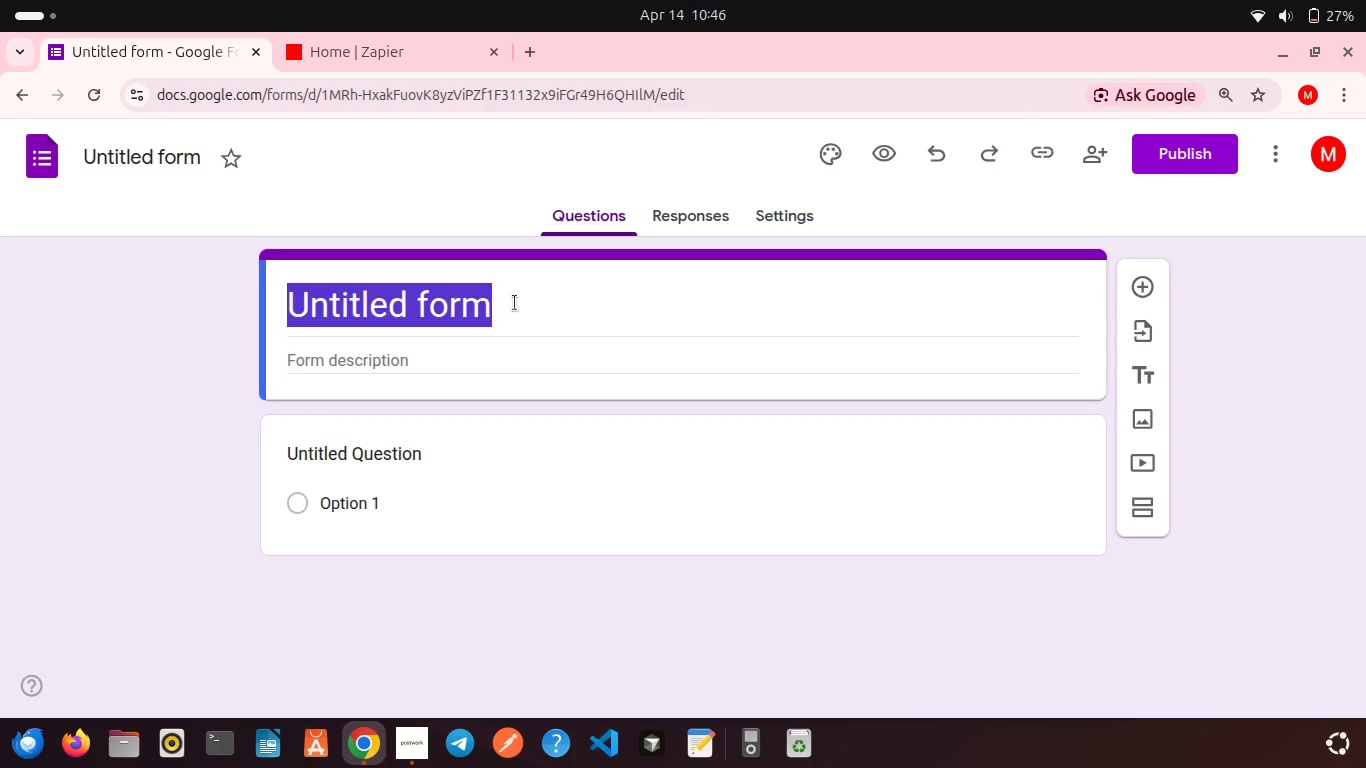 
left_click([515, 303])
 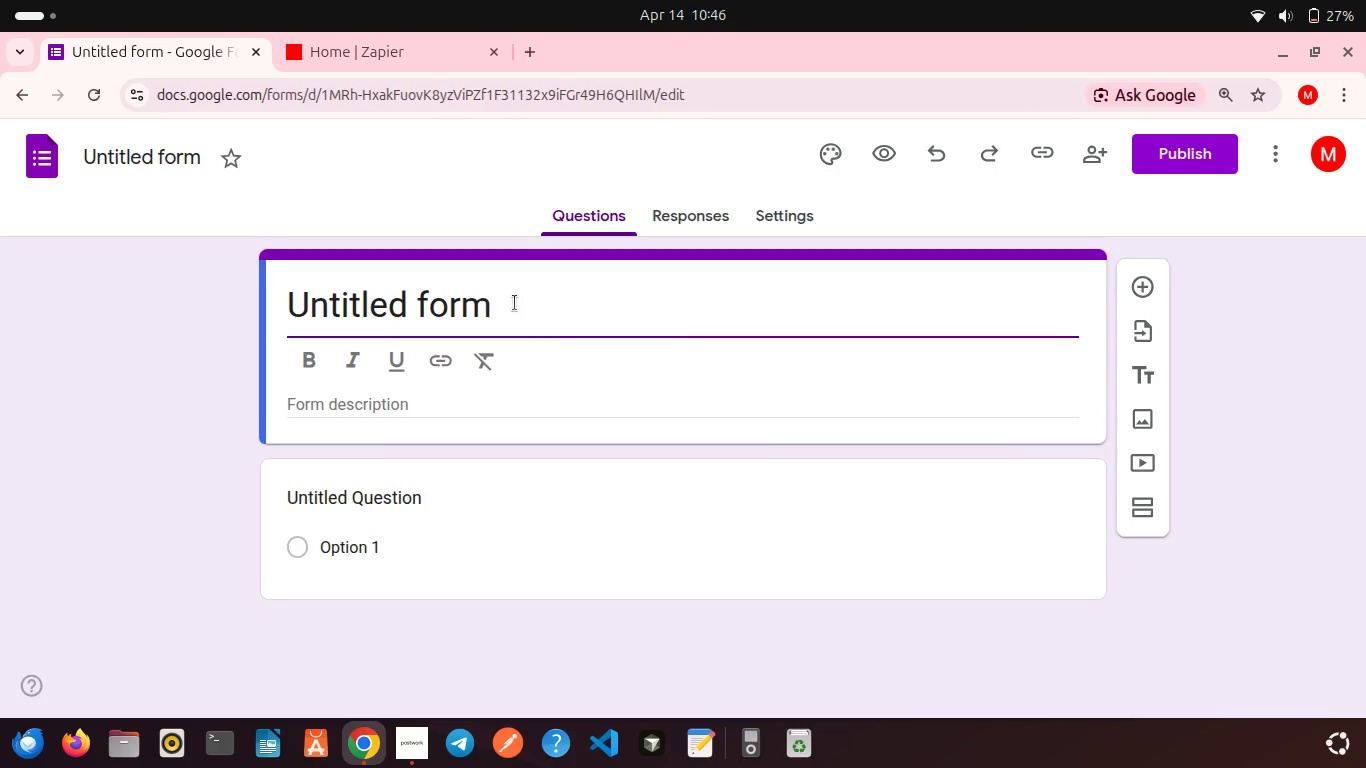 
key(Shift+ShiftLeft)
 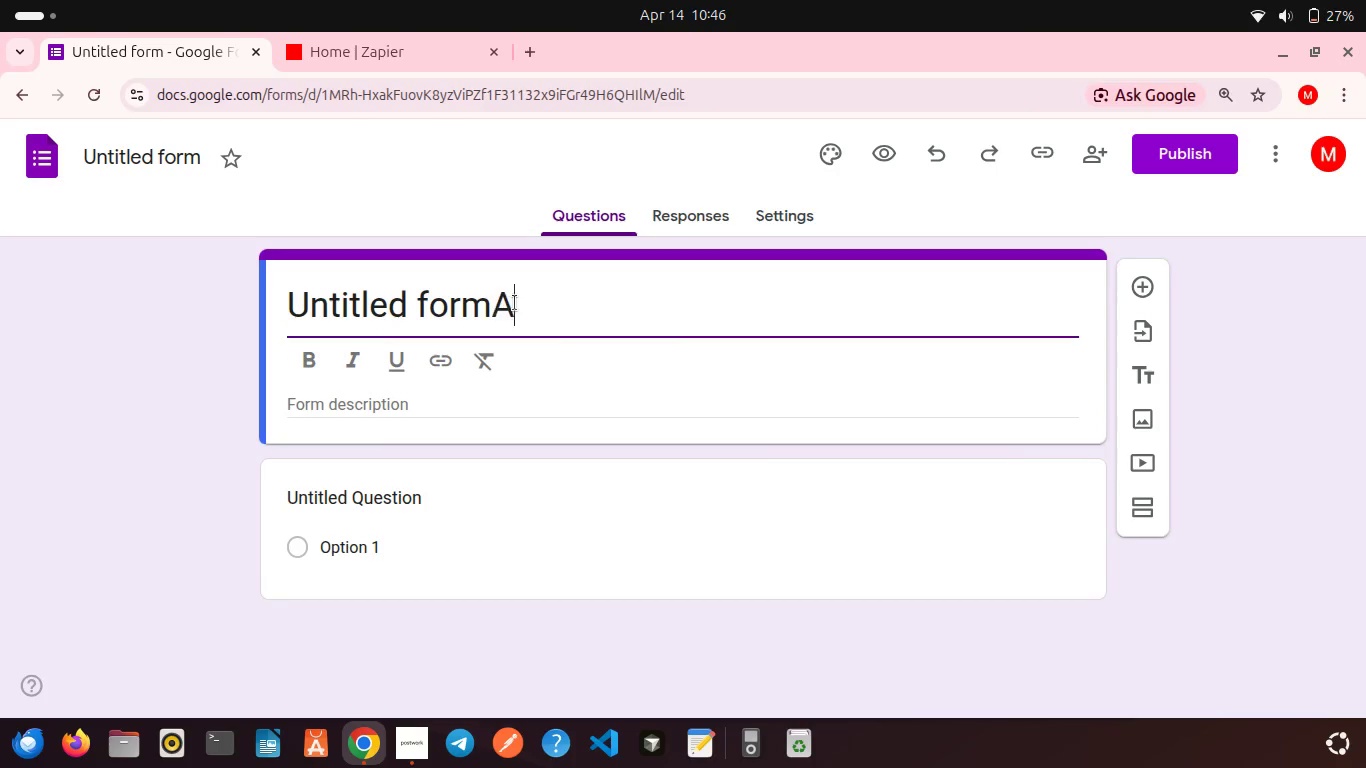 
key(Shift+A)
 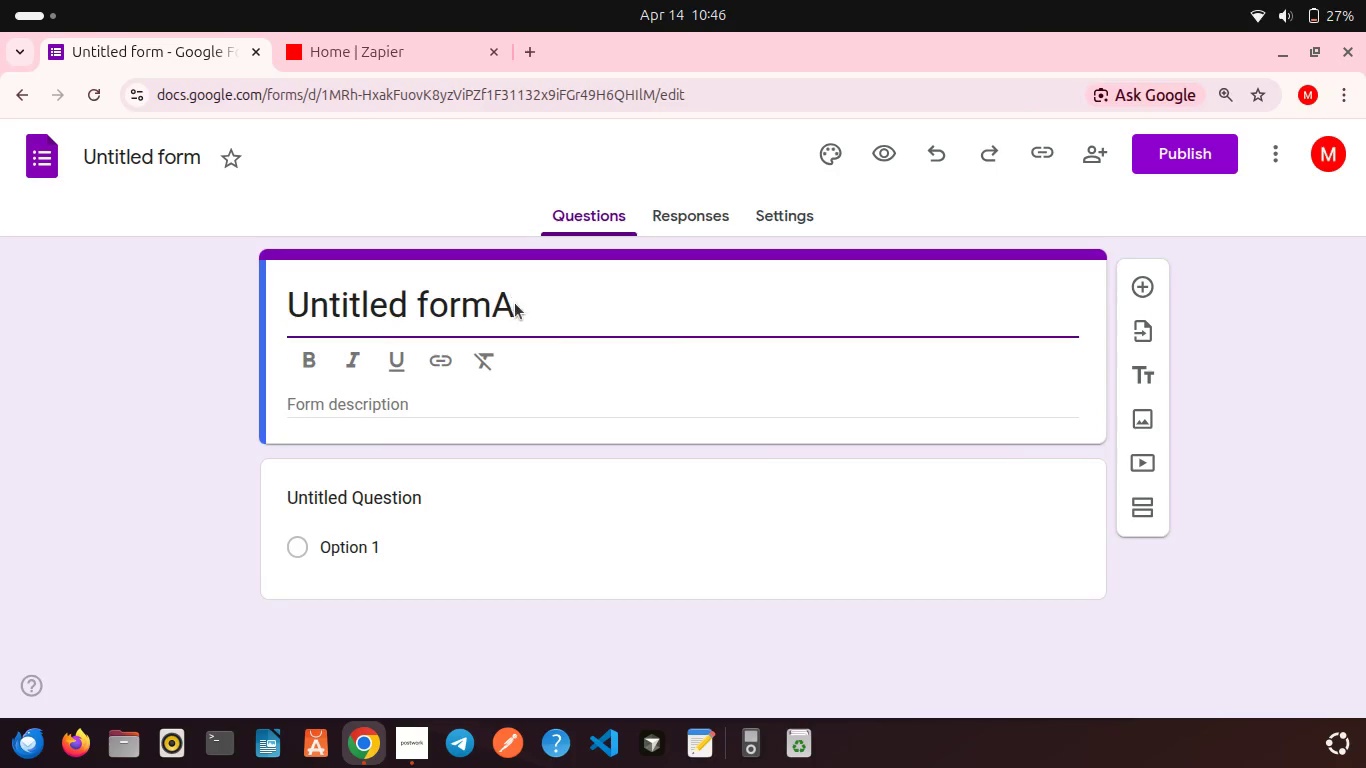 
key(Control+A)
 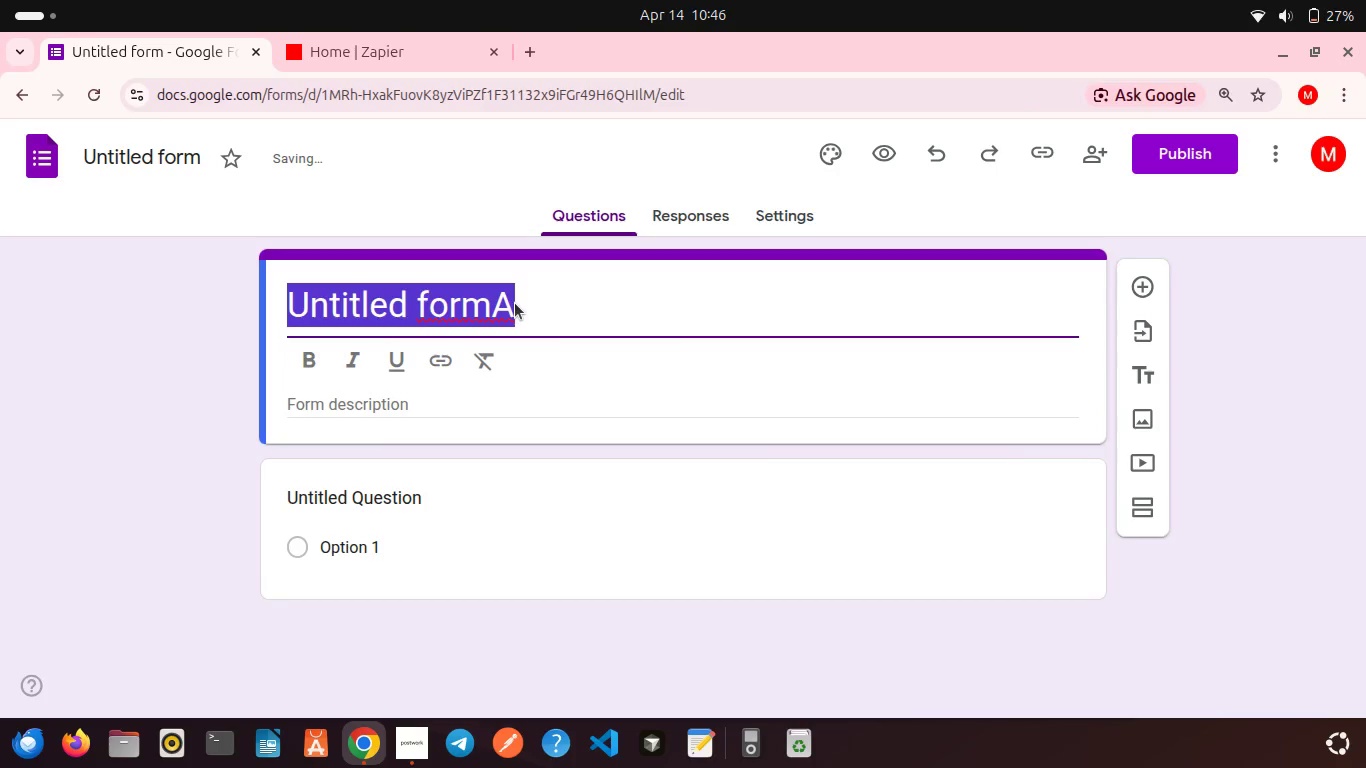 
key(Backspace)
type(Flora & Fiber Job Application)
 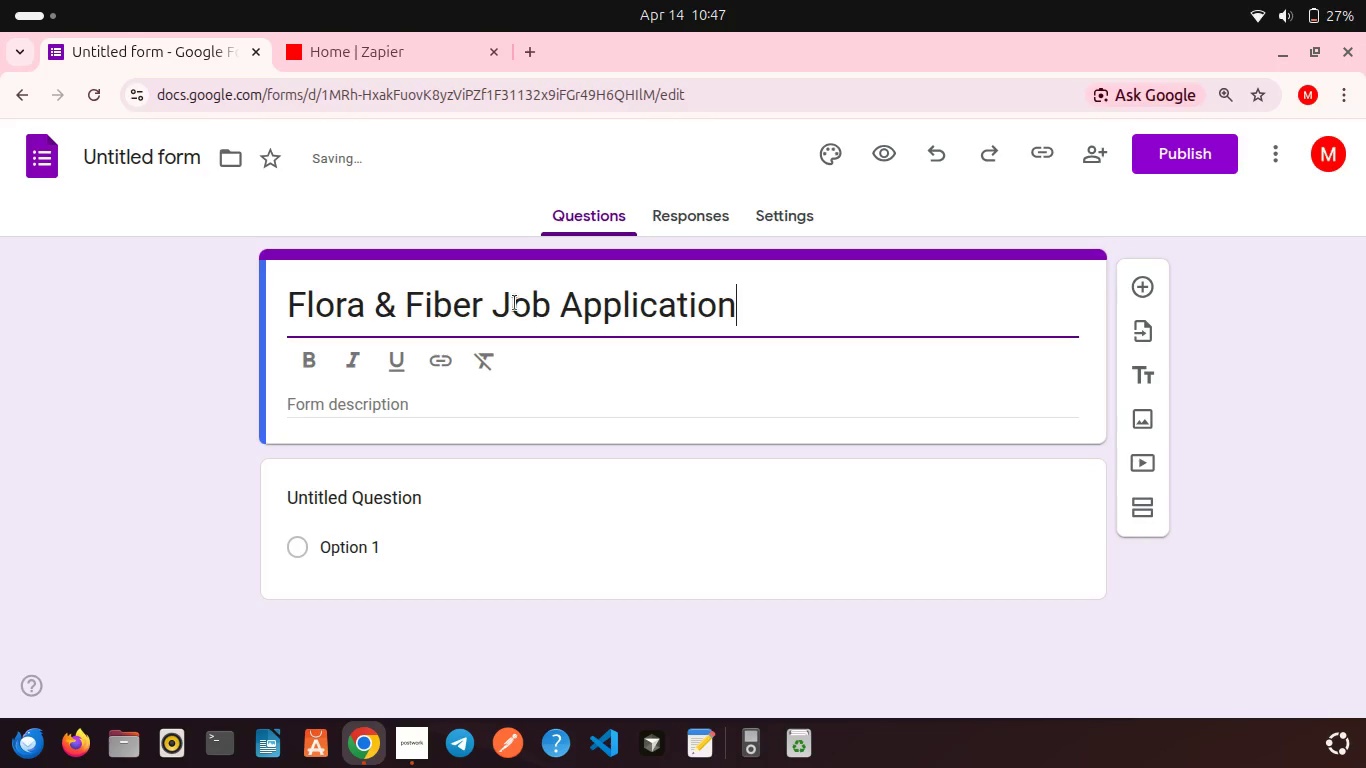 
left_click([445, 406])
 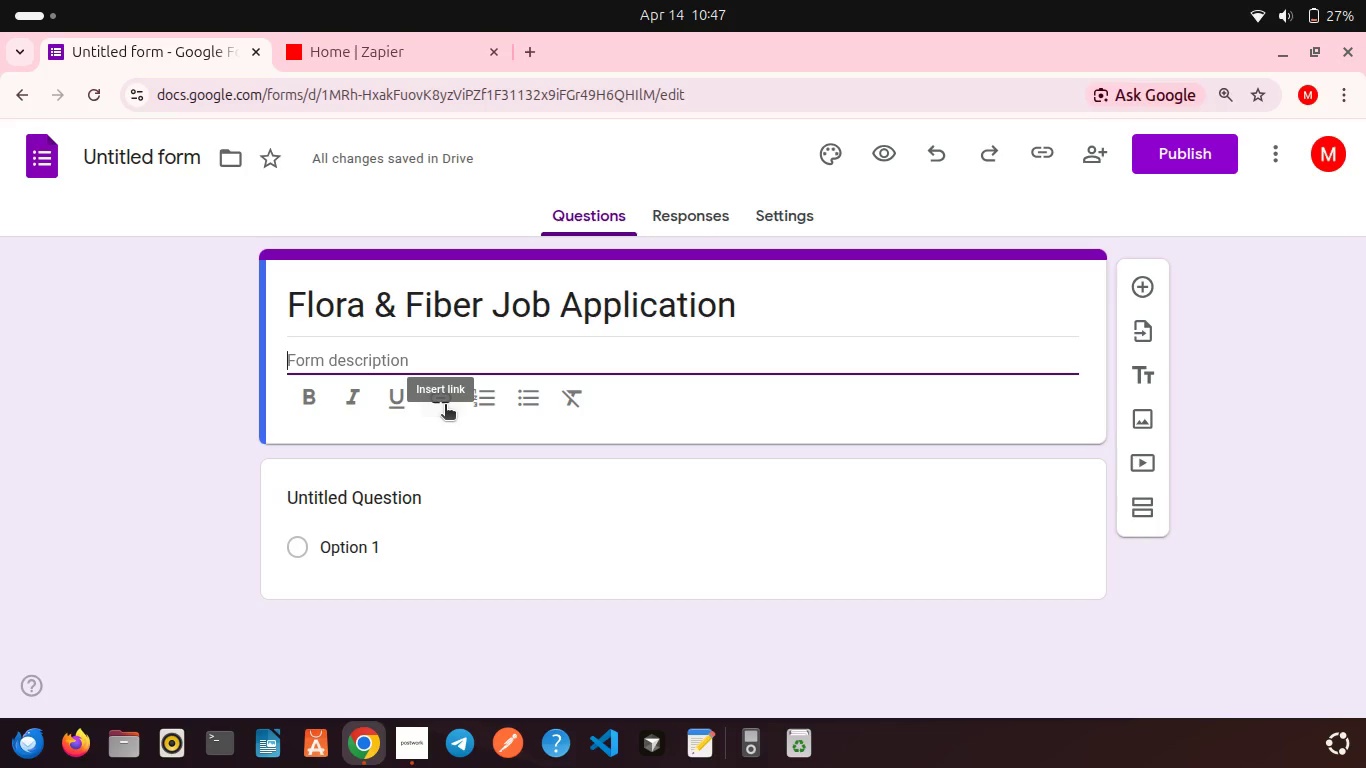 
hold_key(key=ShiftLeft, duration=0.41)
 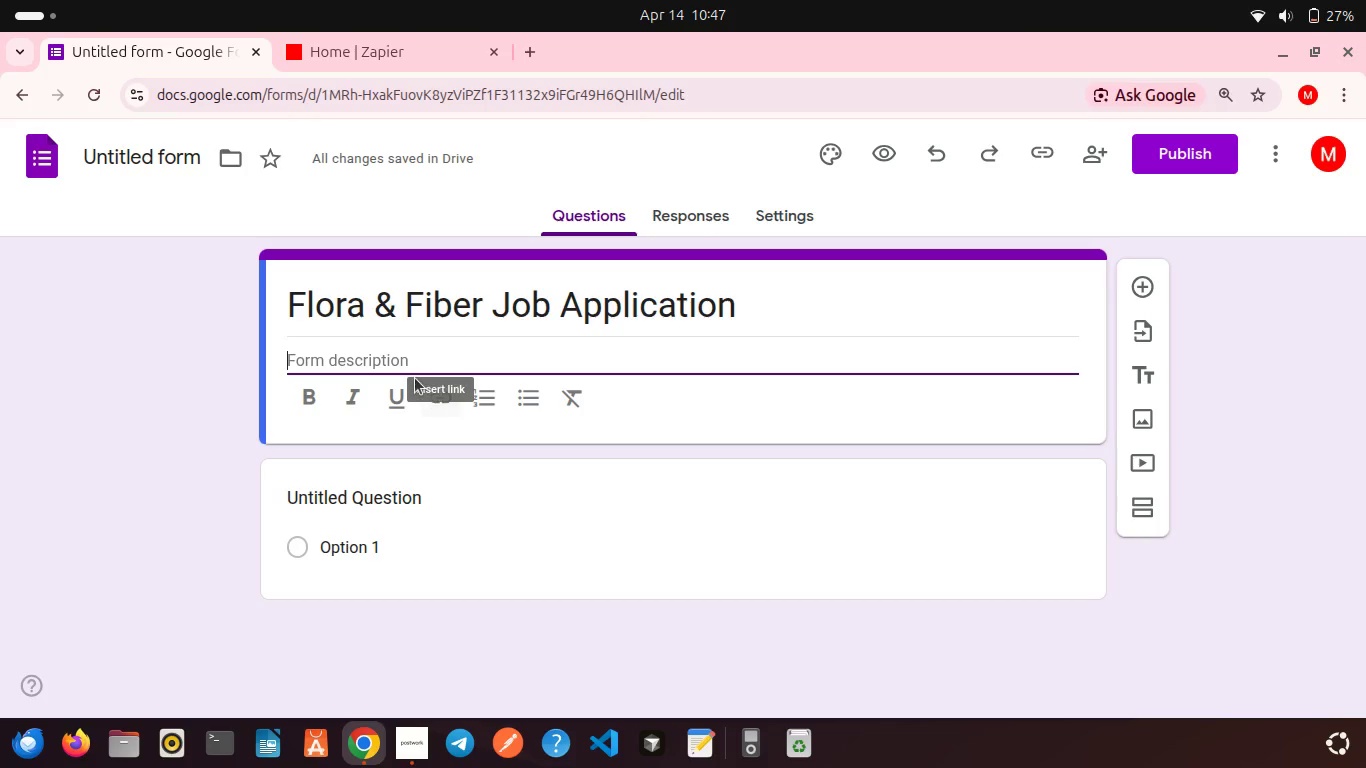 
type(Apply for a role at Flora & Fiber-please complete all fields and include your Portfolio or LinkedIn link.)
 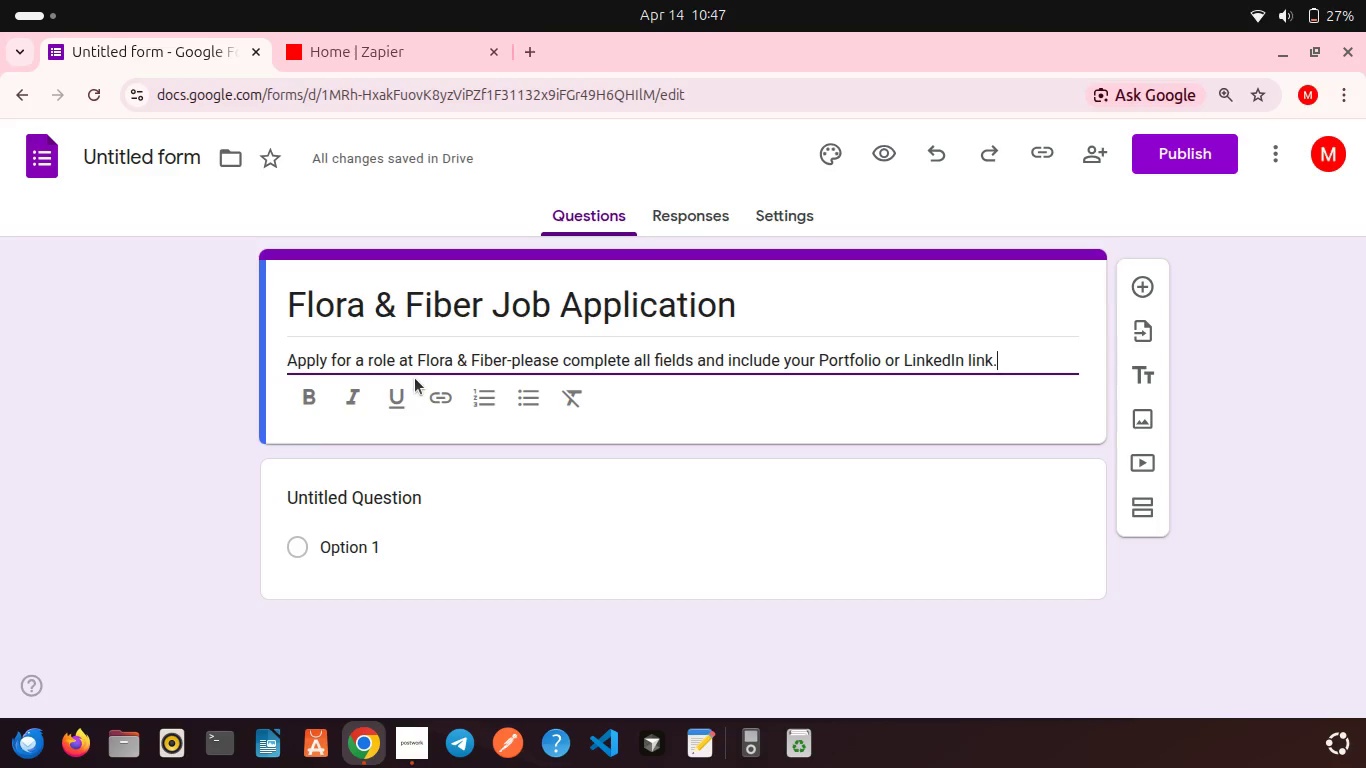 
left_click([300, 448])
 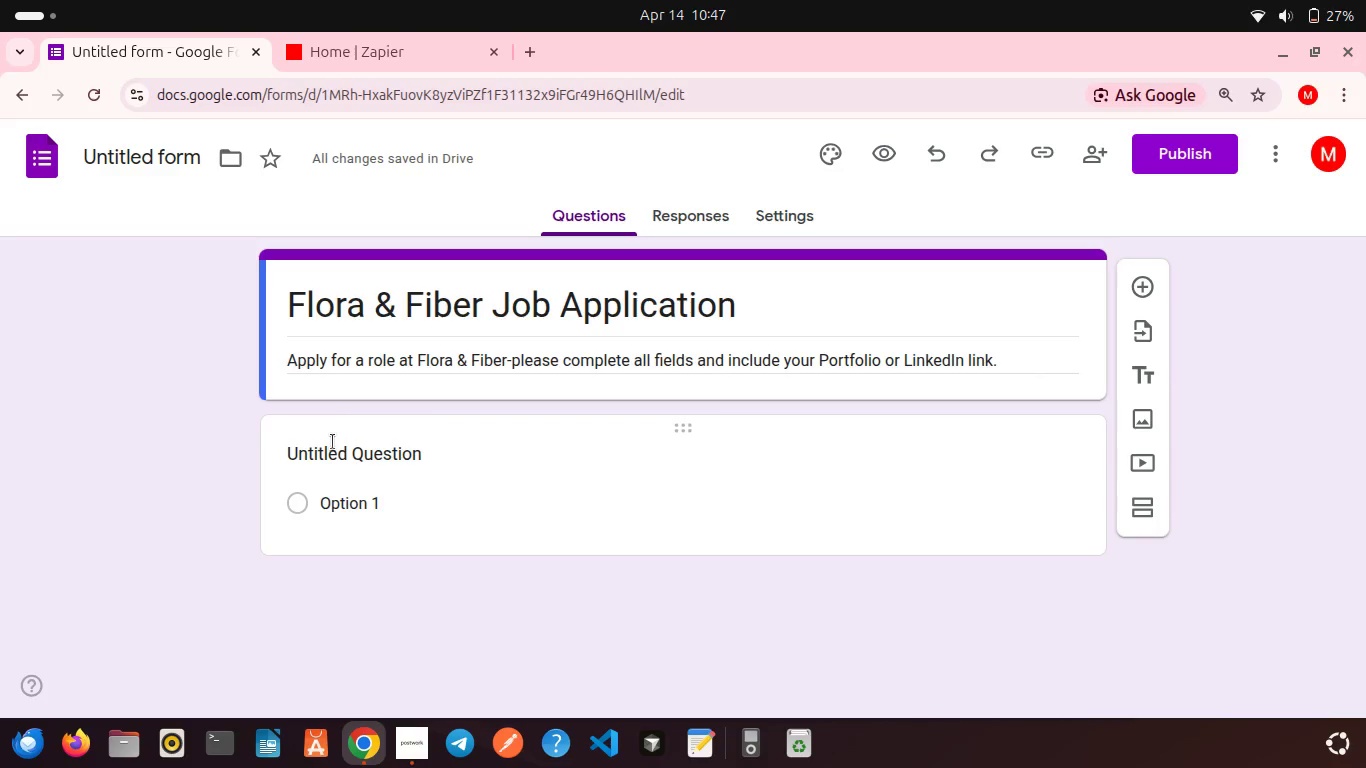 
scroll: coordinate [333, 442], scroll_direction: down, amount: 1.0
 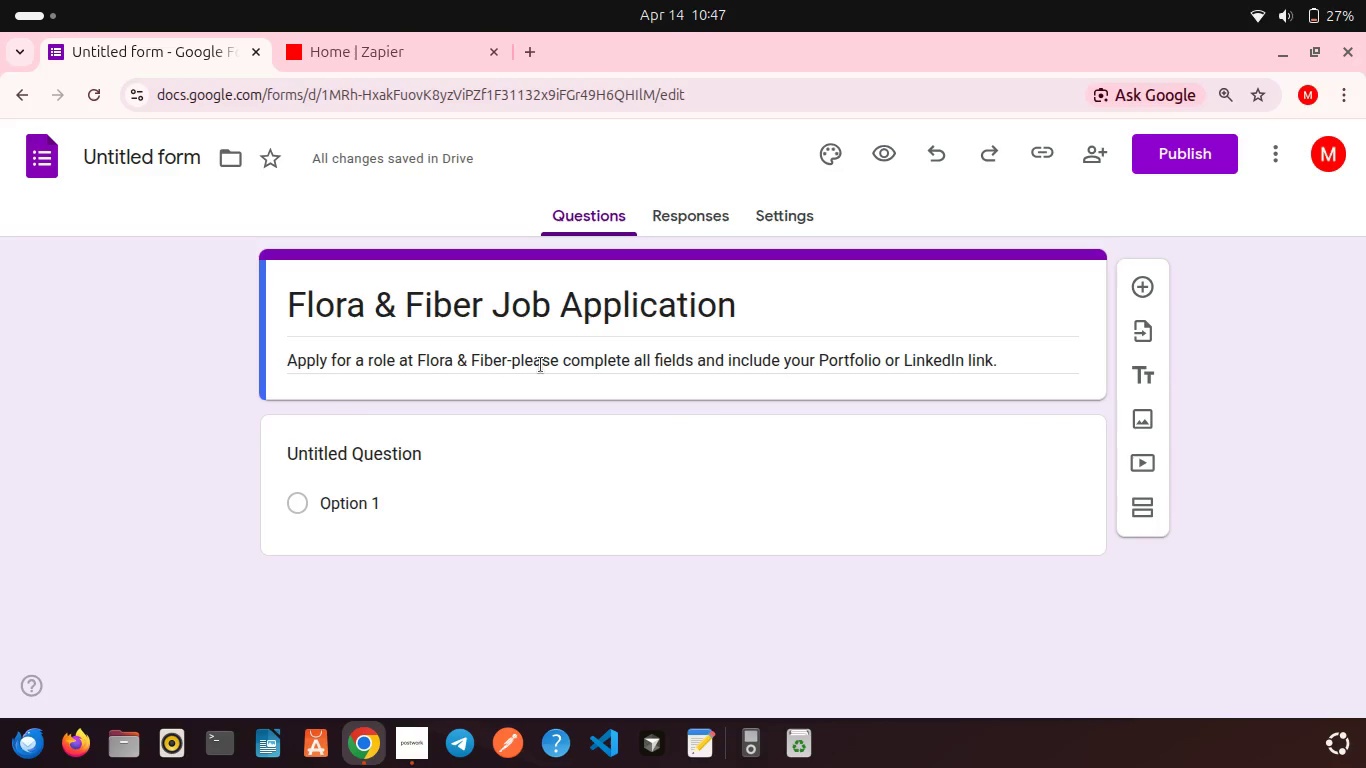 
wait(9.68)
 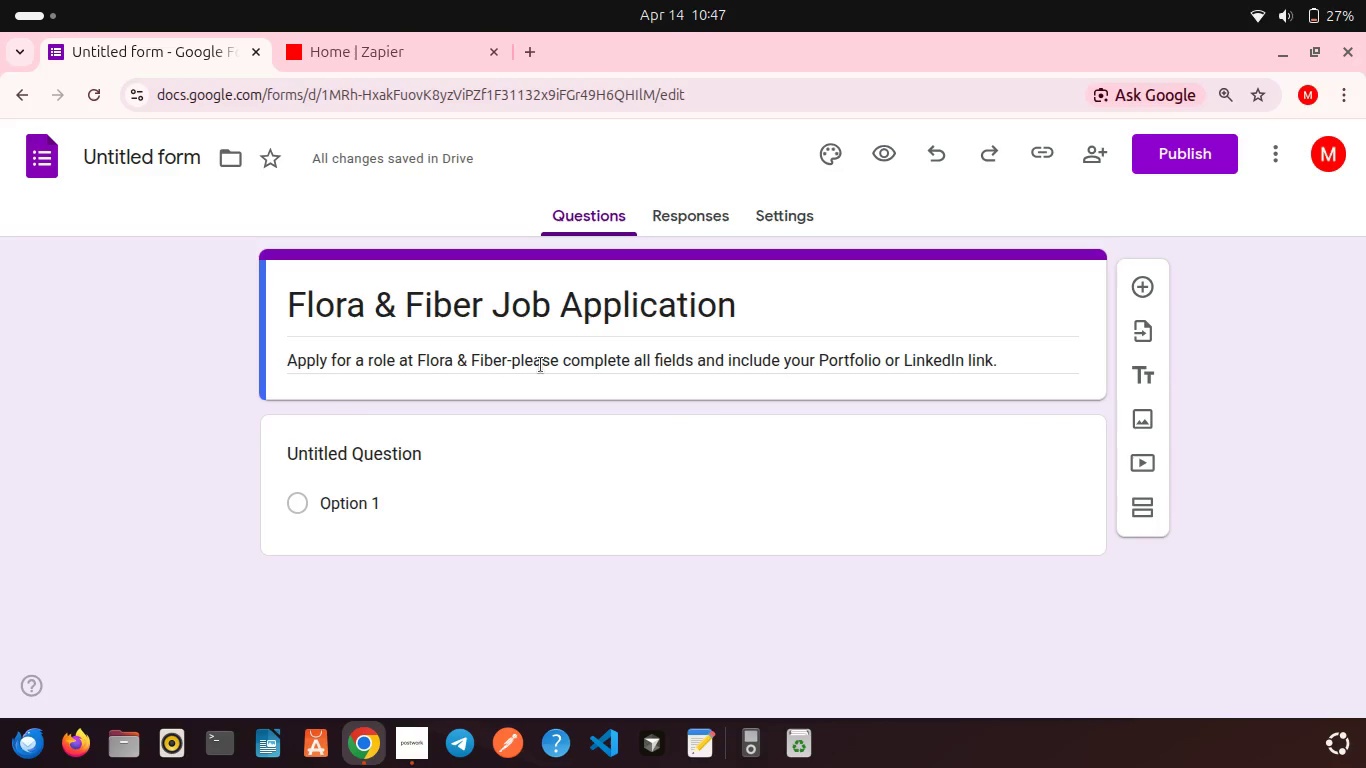 
left_click([515, 366])
 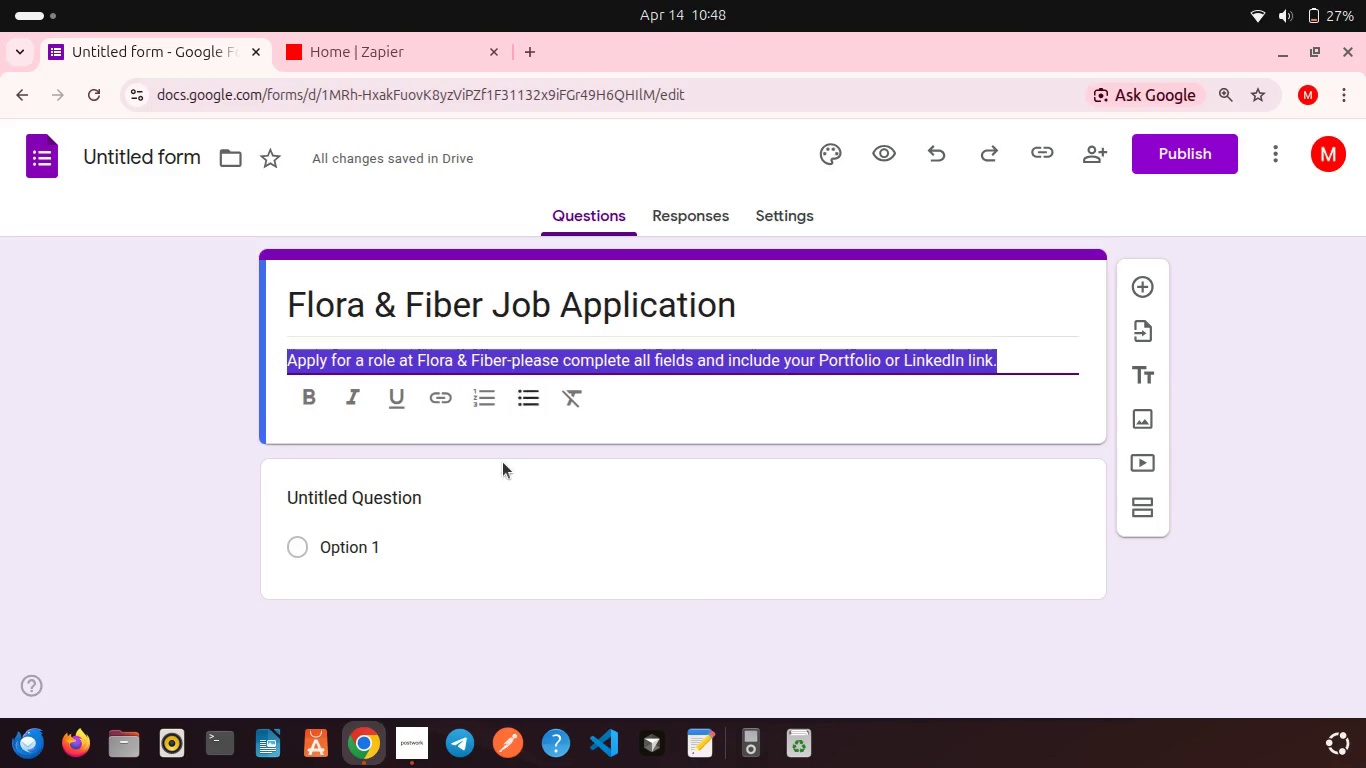 
left_click([502, 466])
 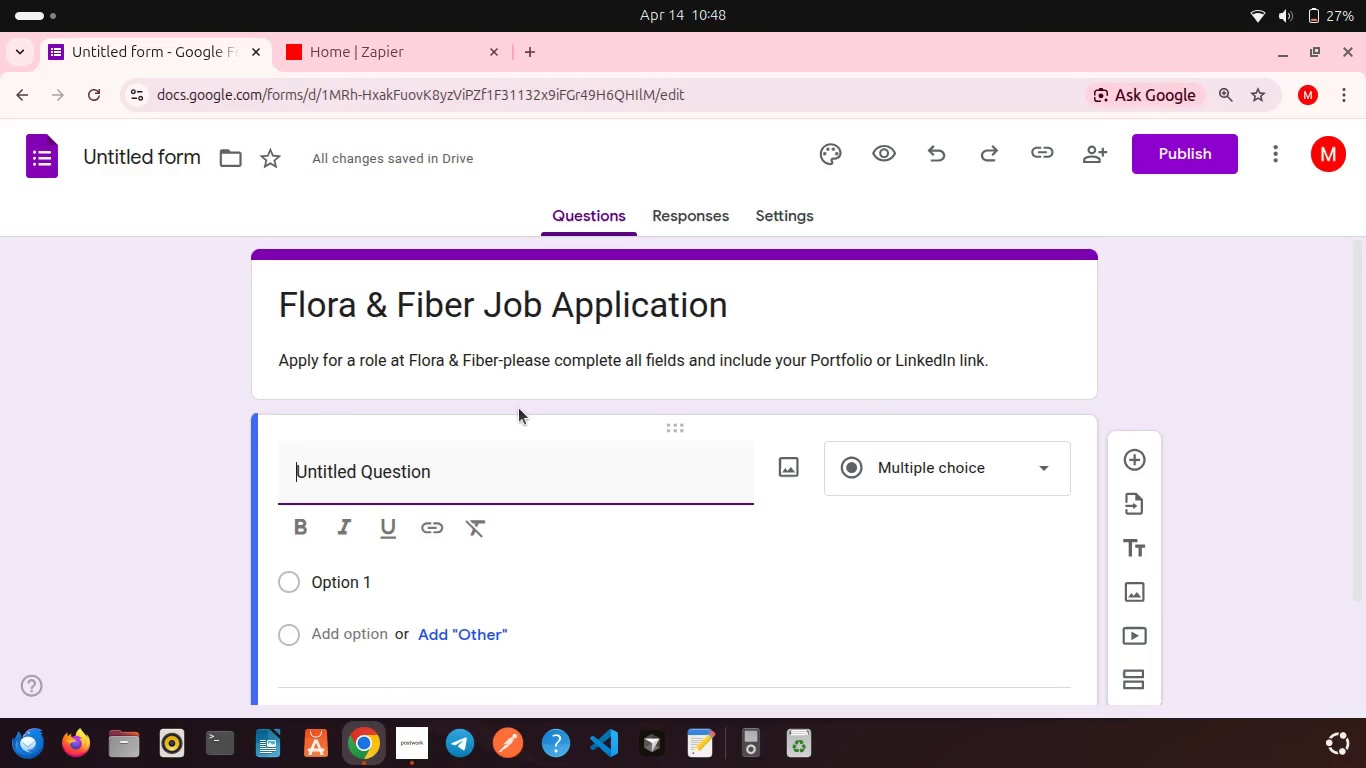 
scroll: coordinate [519, 408], scroll_direction: down, amount: 2.0
 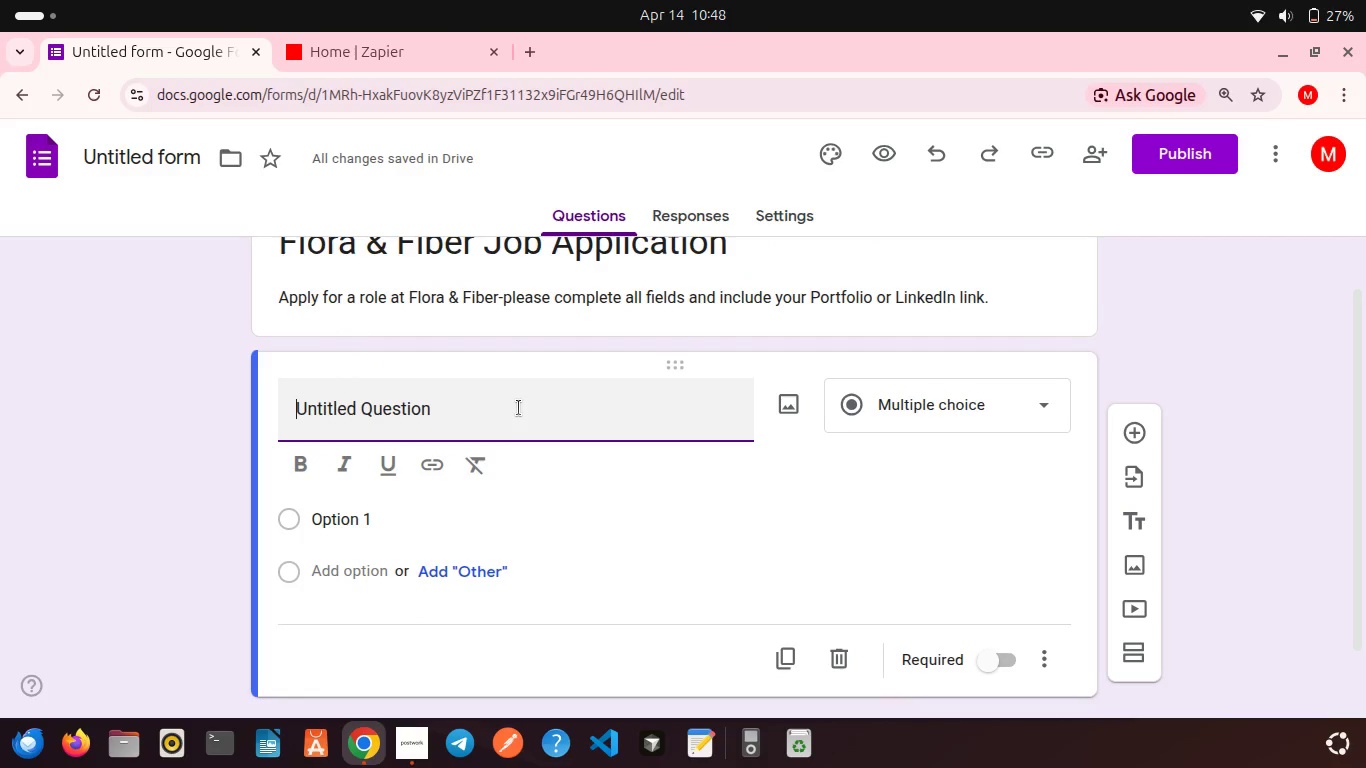 
wait(5.93)
 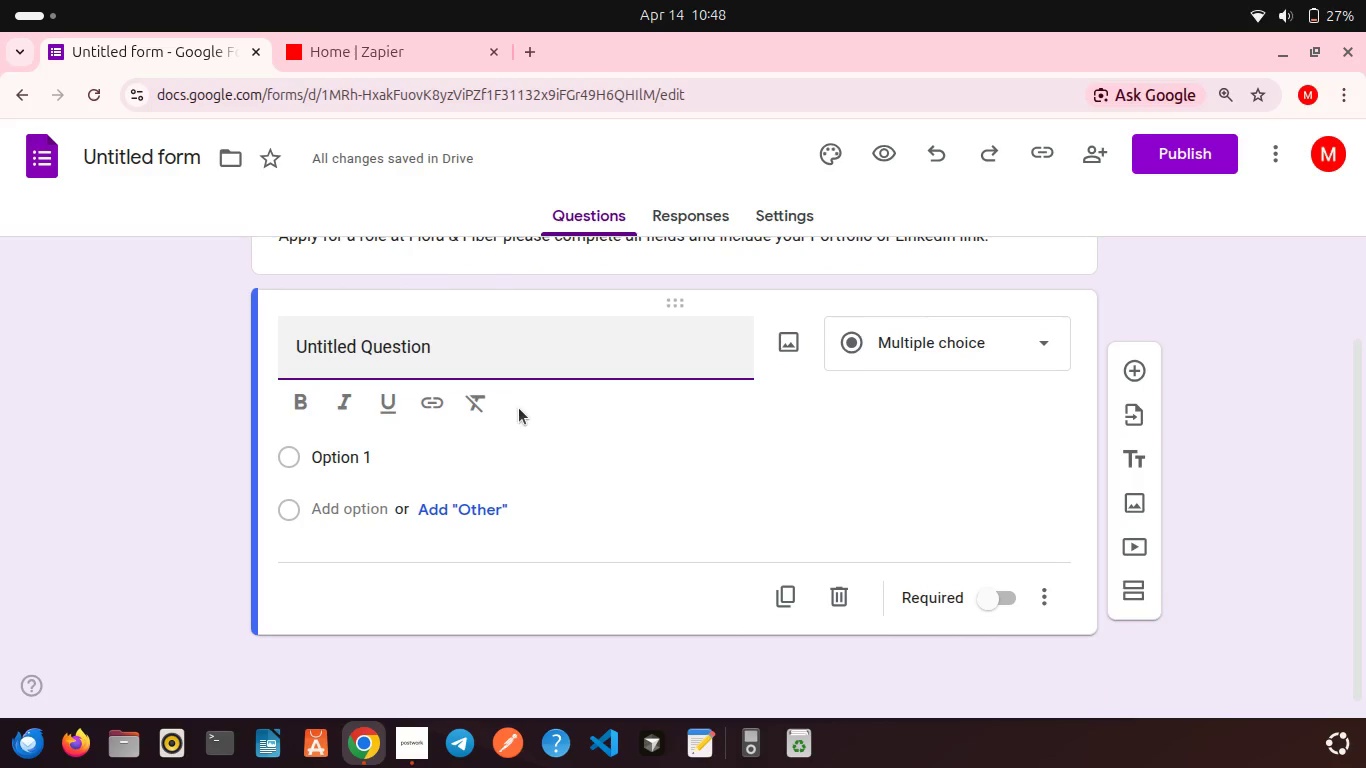 
left_click([523, 440])
 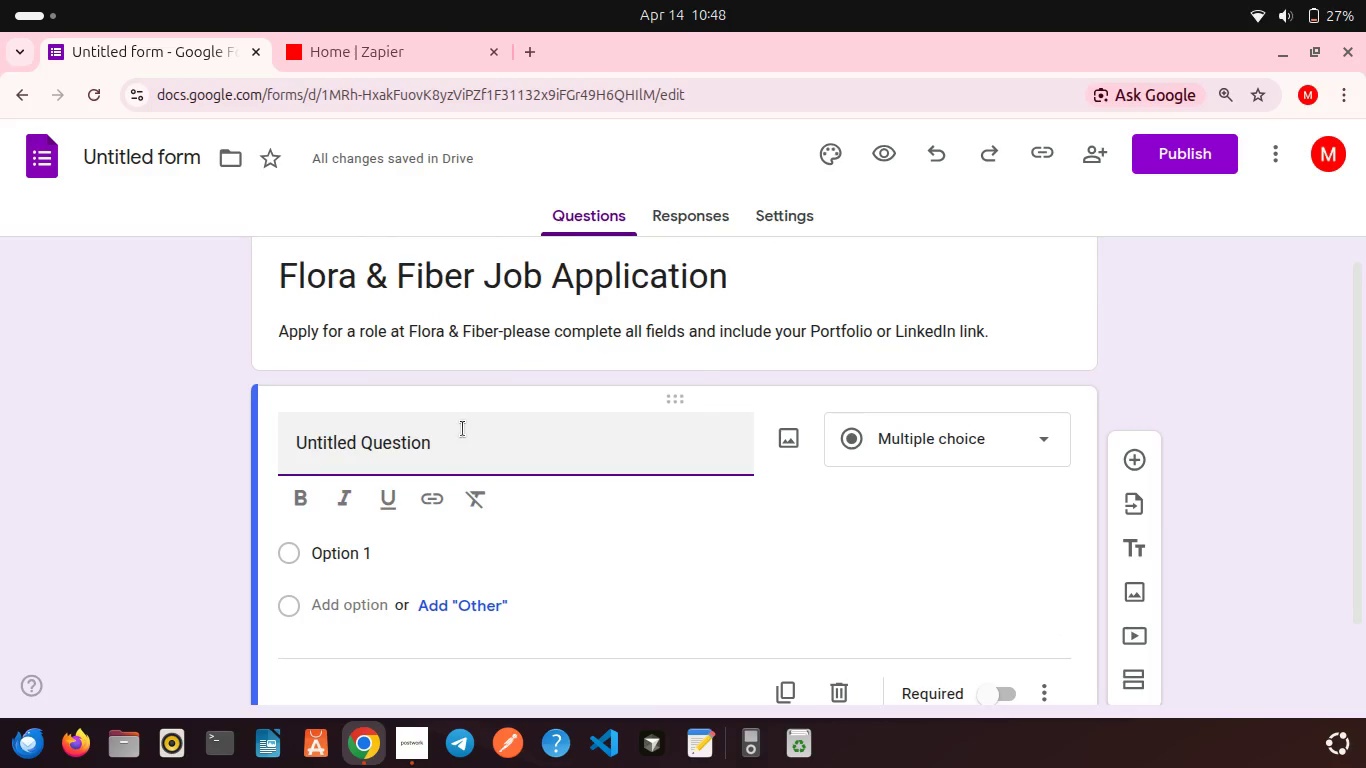 
key(Control+A)
 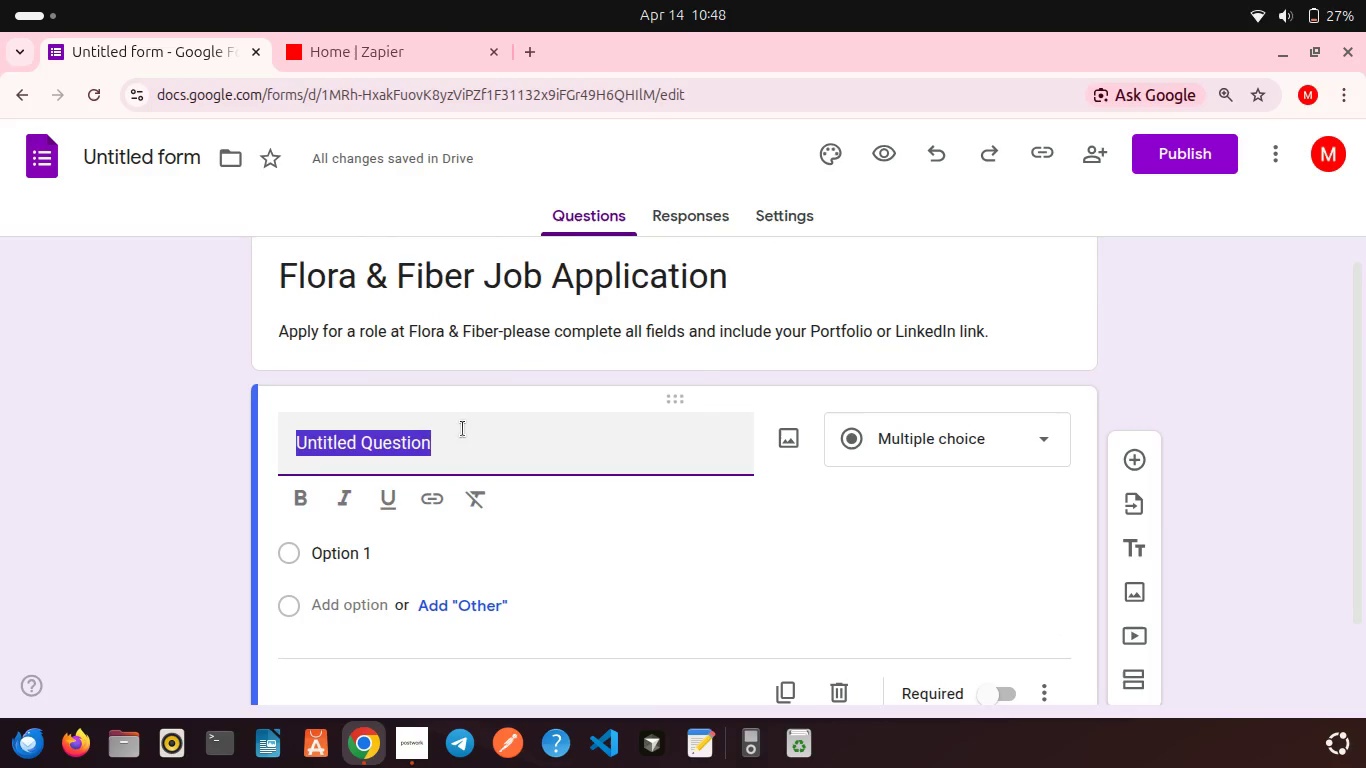 
type(Full Name)
 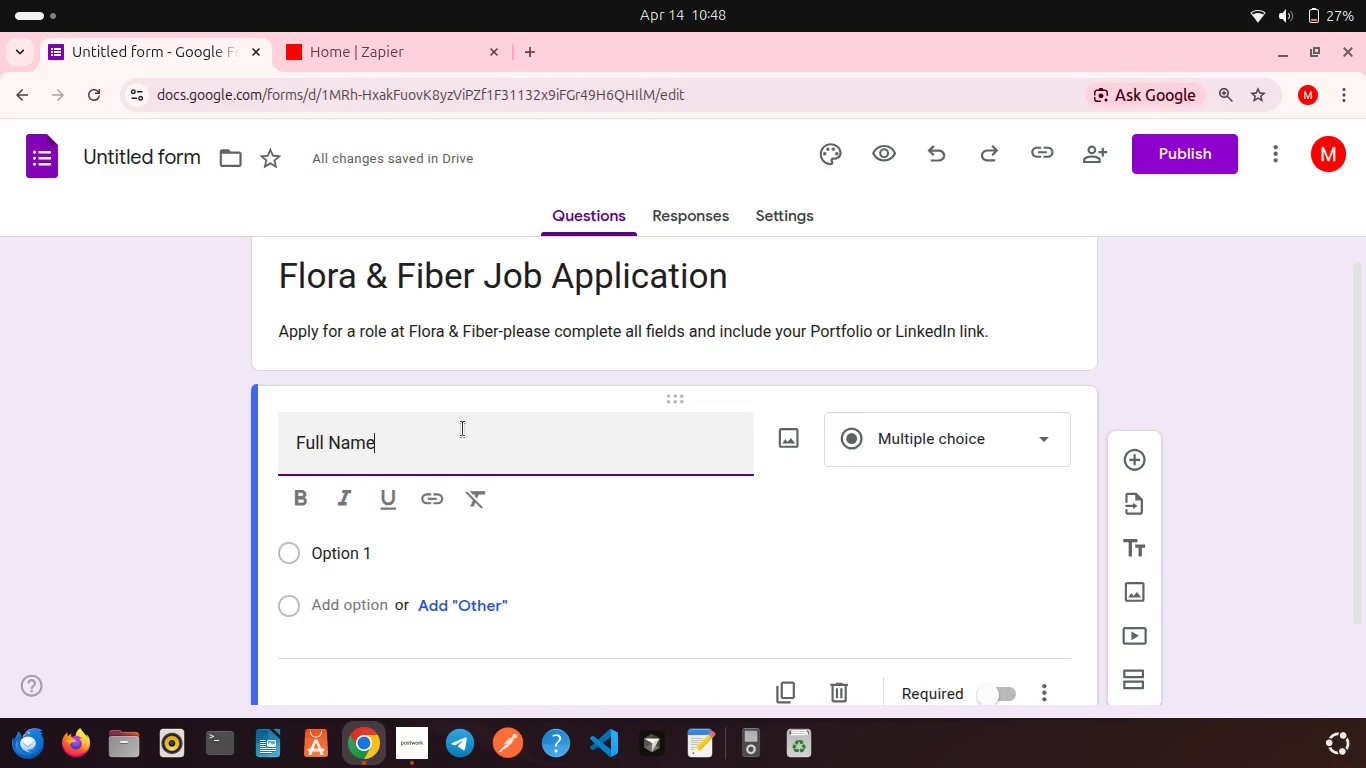 
left_click([195, 467])
 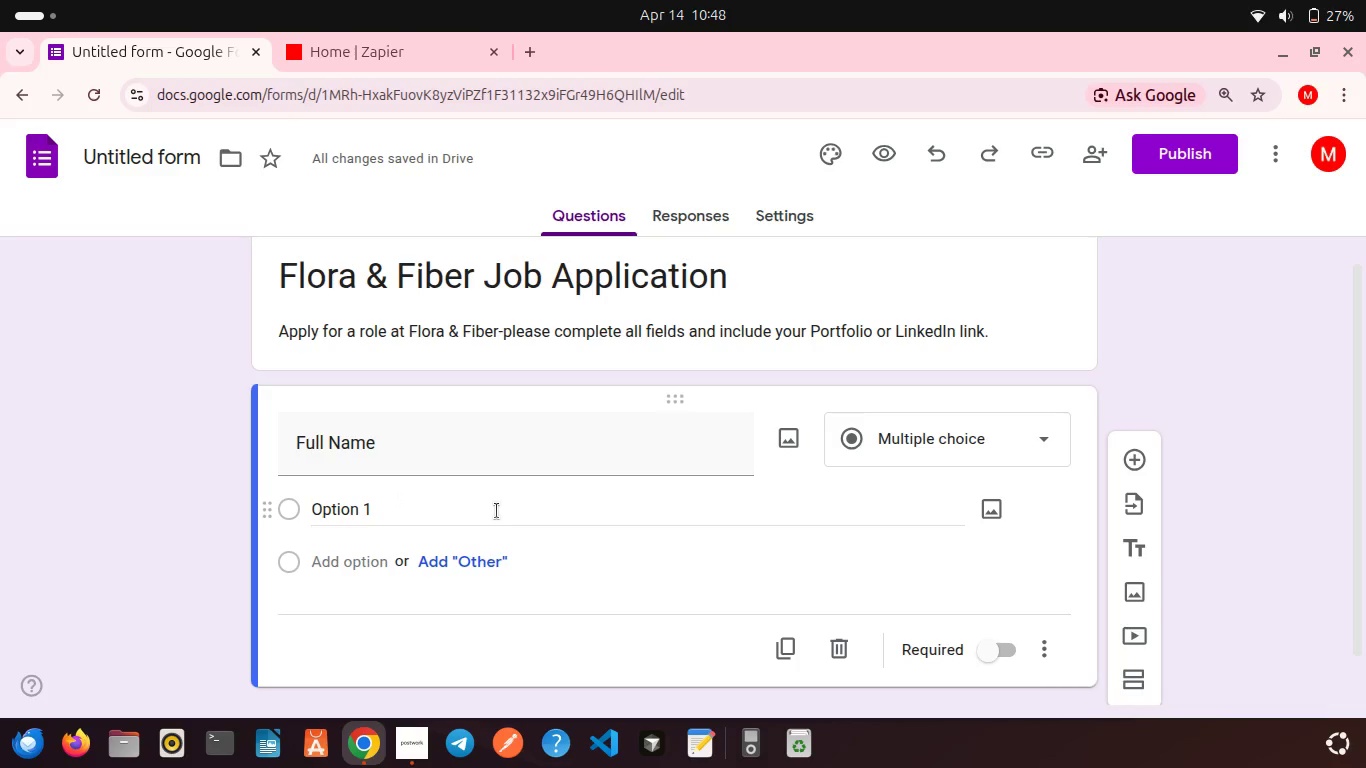 
scroll: coordinate [497, 511], scroll_direction: down, amount: 2.0
 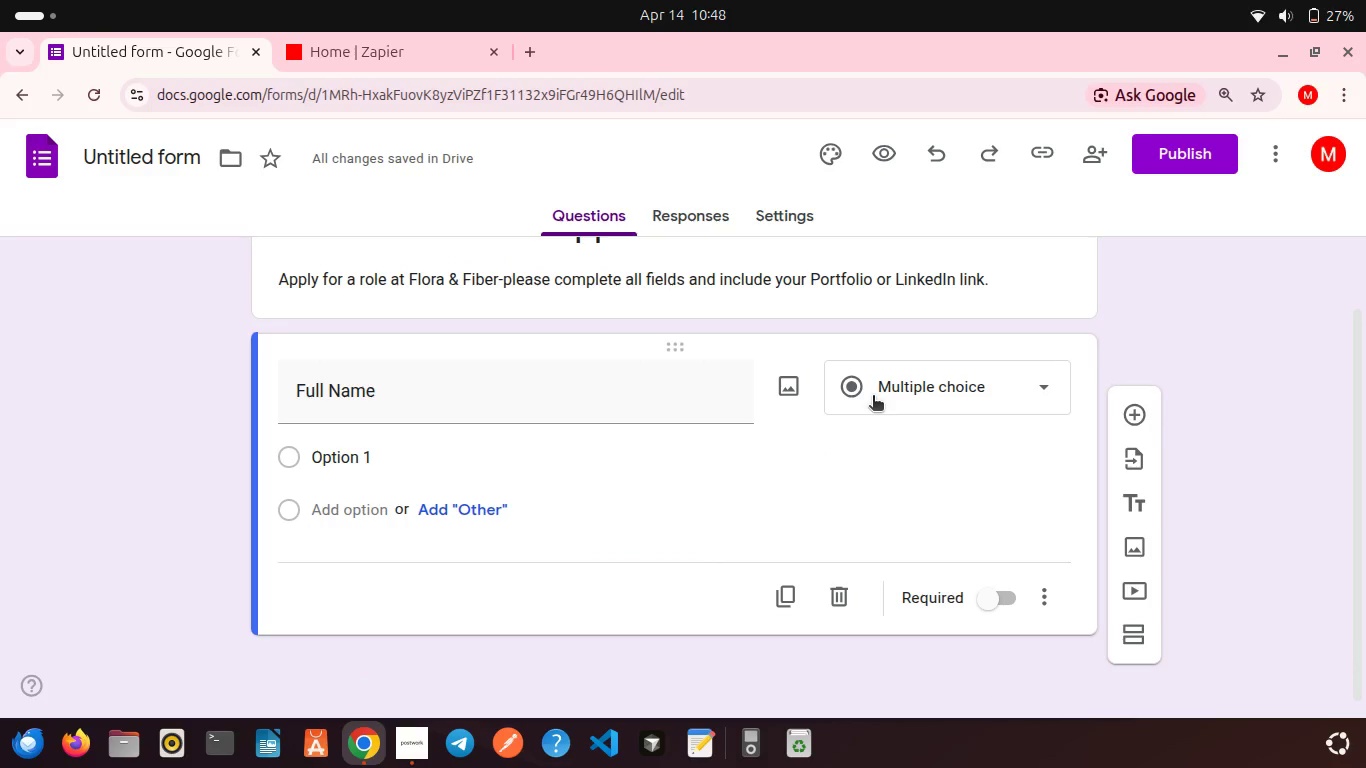 
left_click([873, 397])
 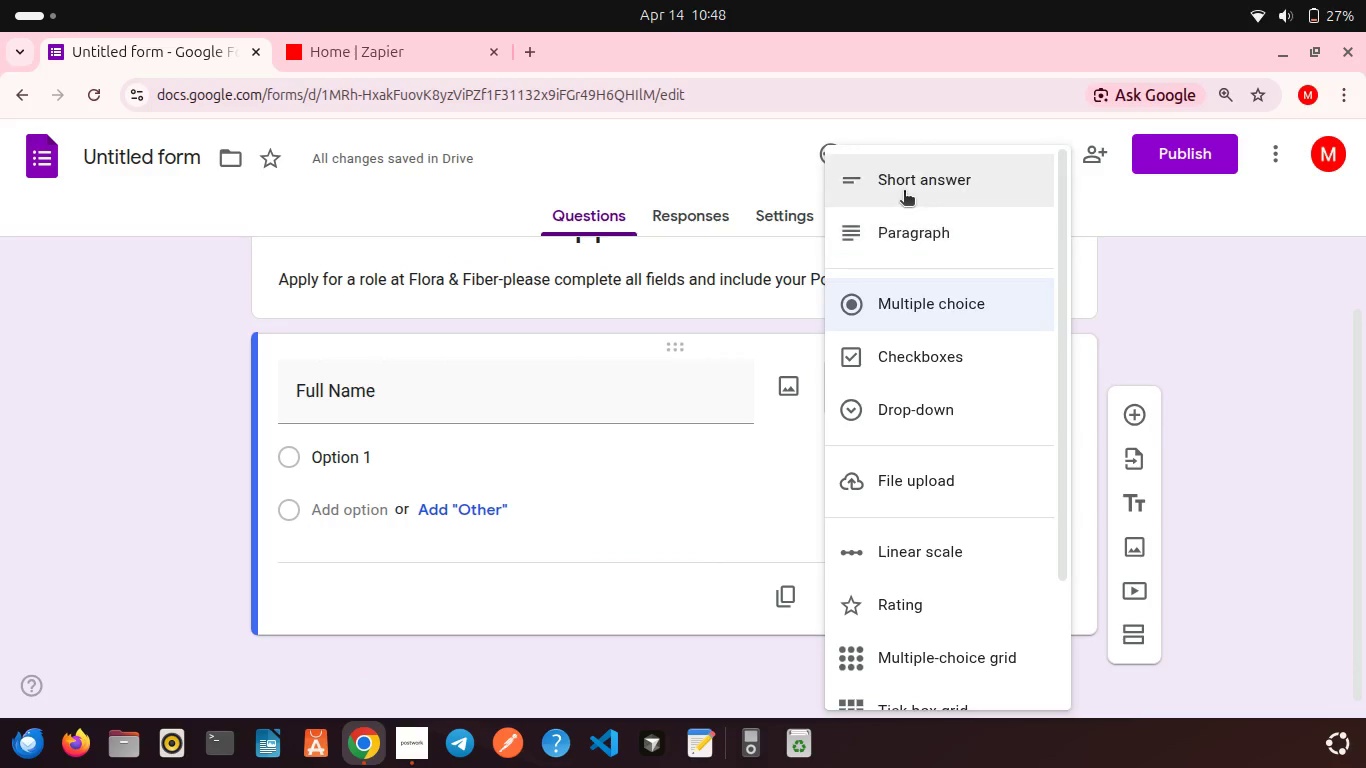 
left_click([904, 192])
 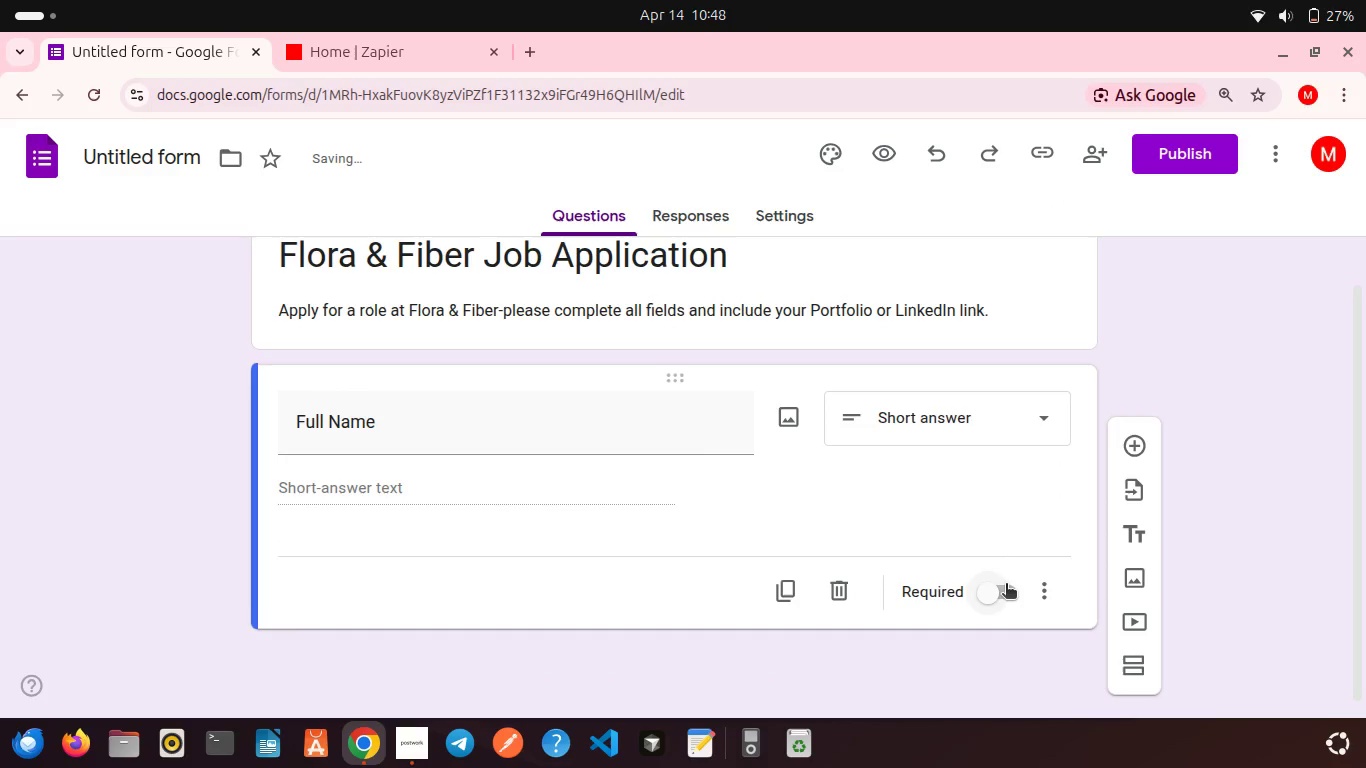 
left_click([1006, 587])
 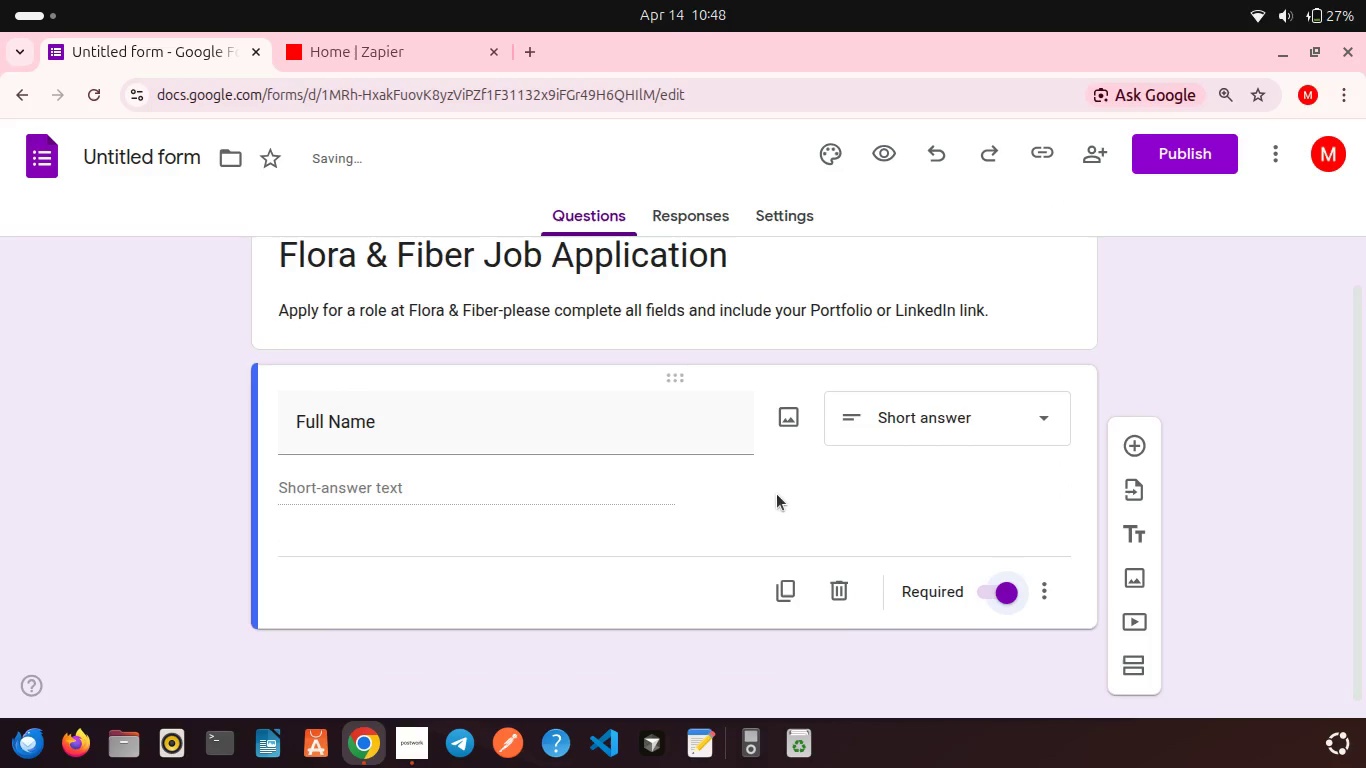 
scroll: coordinate [777, 494], scroll_direction: up, amount: 3.0
 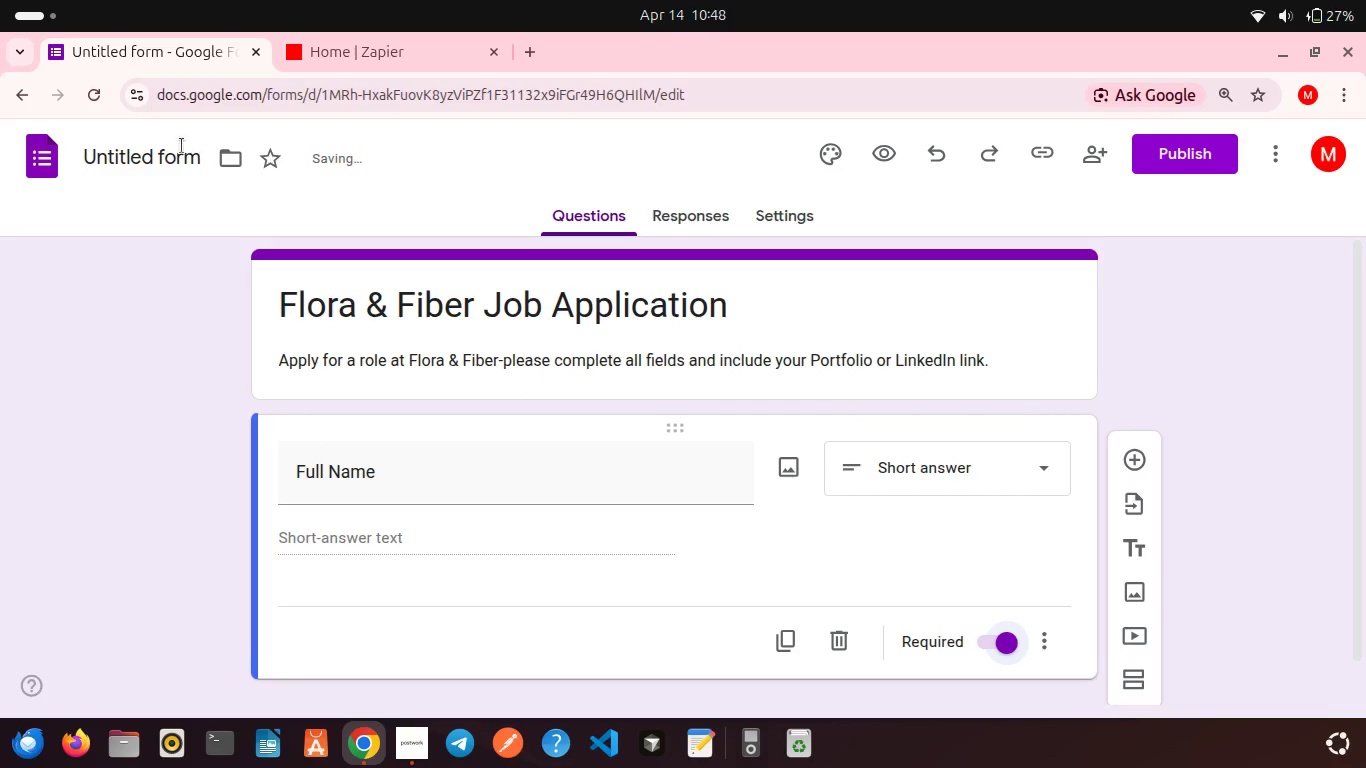 
left_click([168, 156])
 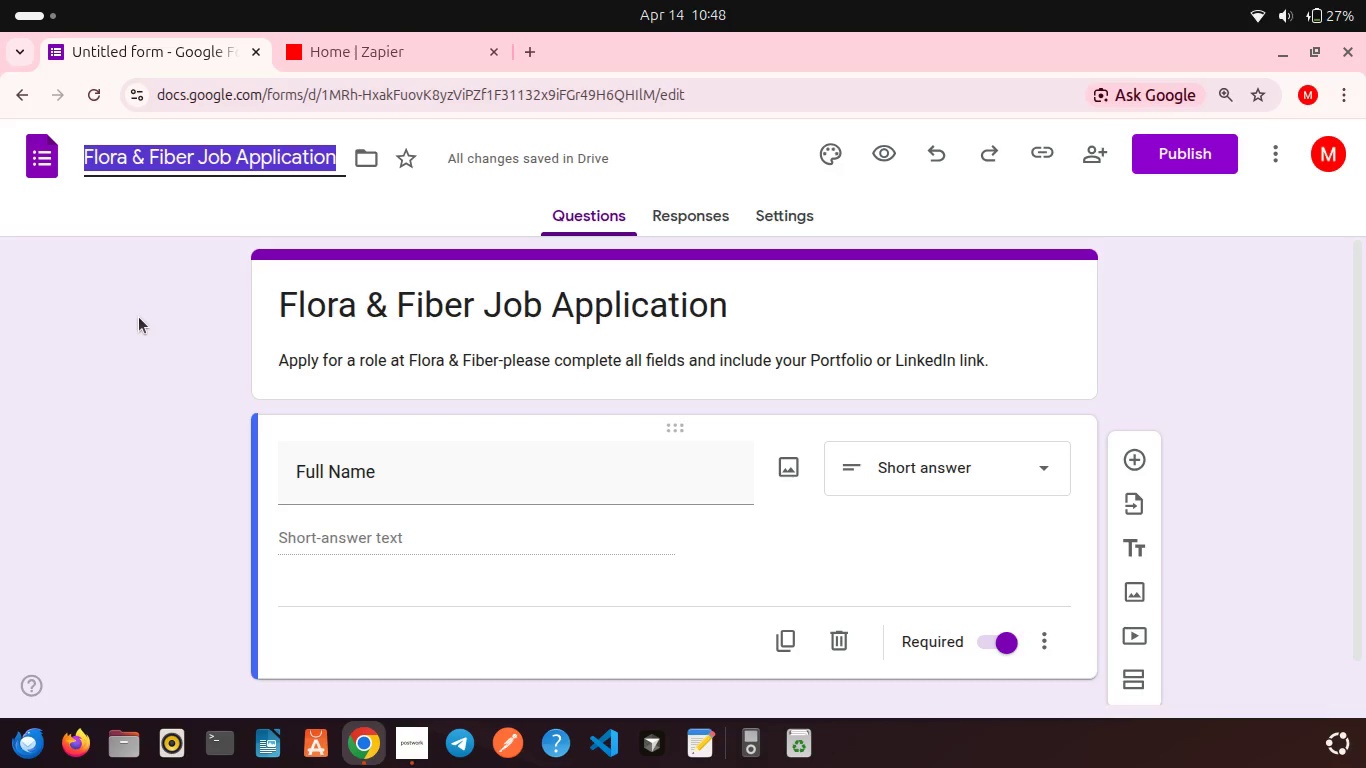 
left_click([139, 317])
 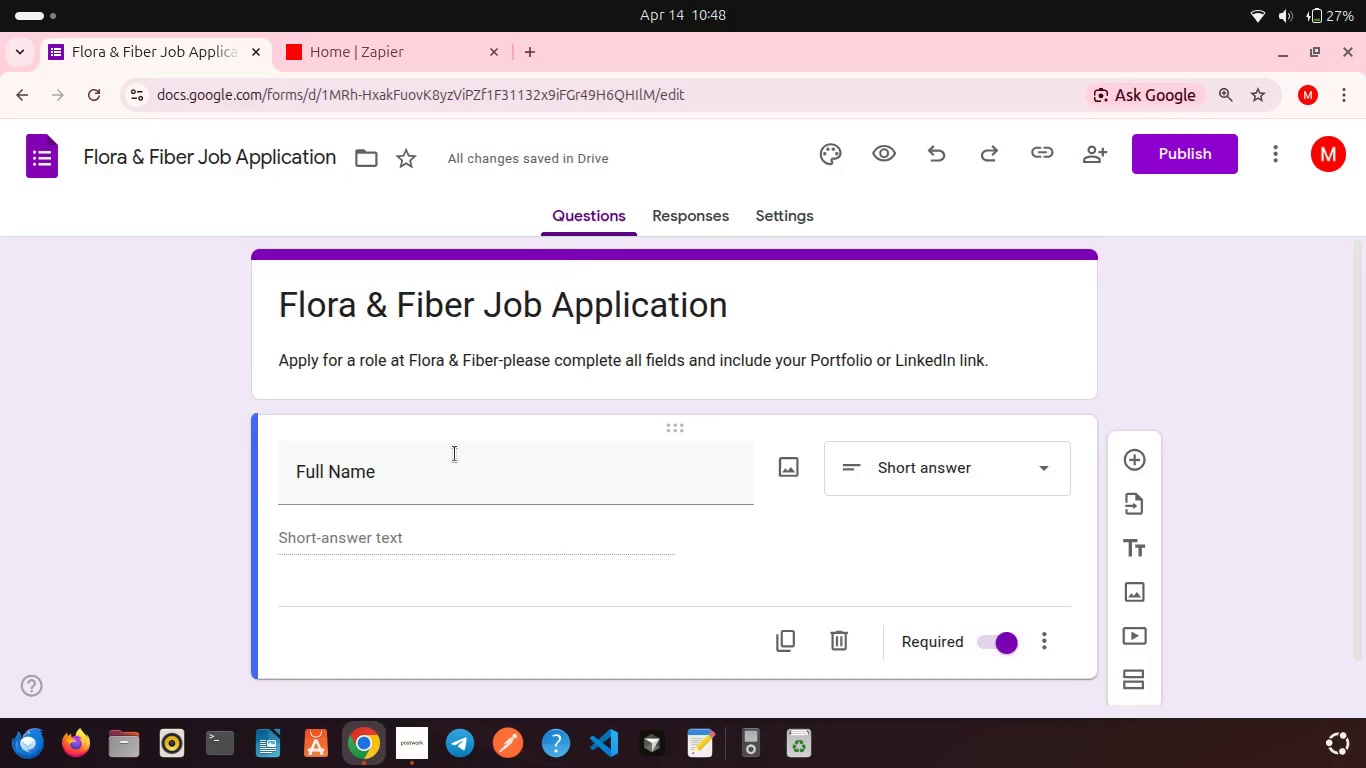 
scroll: coordinate [455, 454], scroll_direction: down, amount: 9.0
 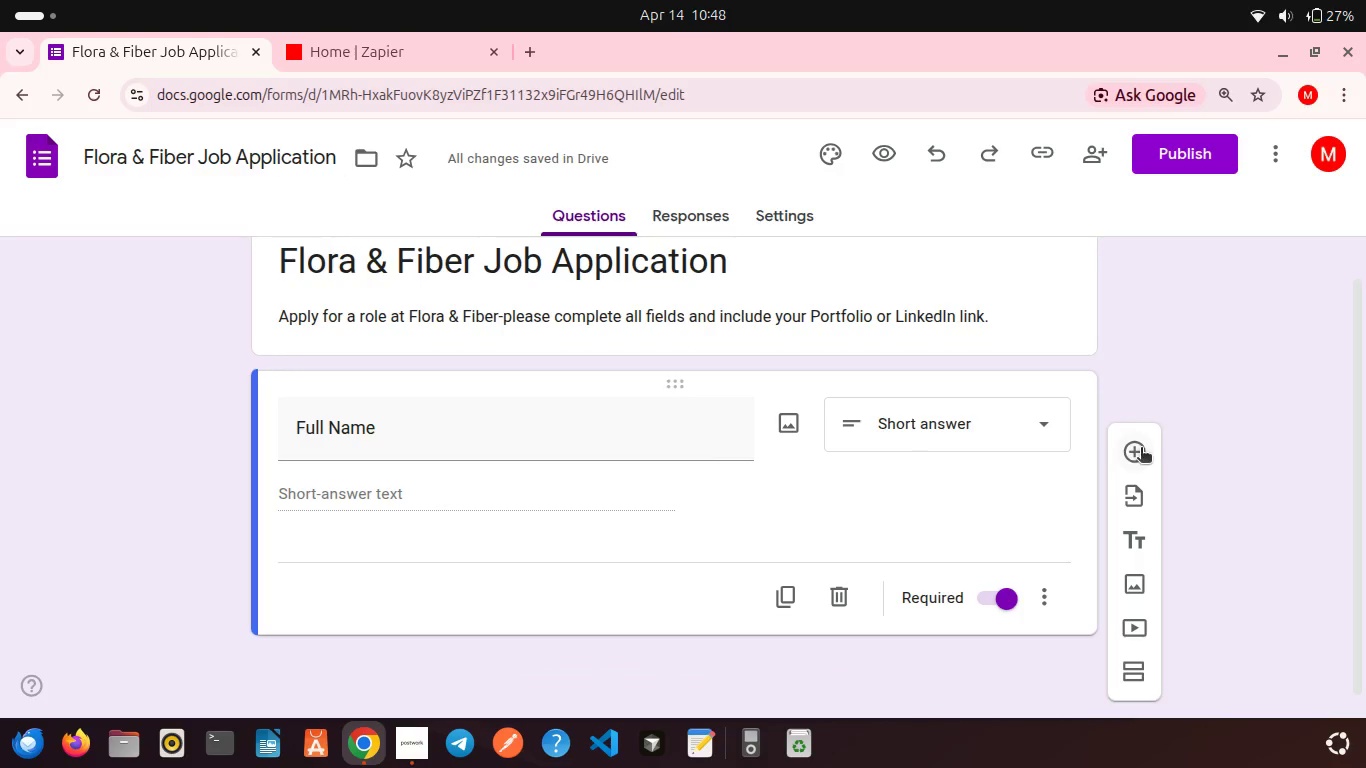 
left_click([1145, 449])
 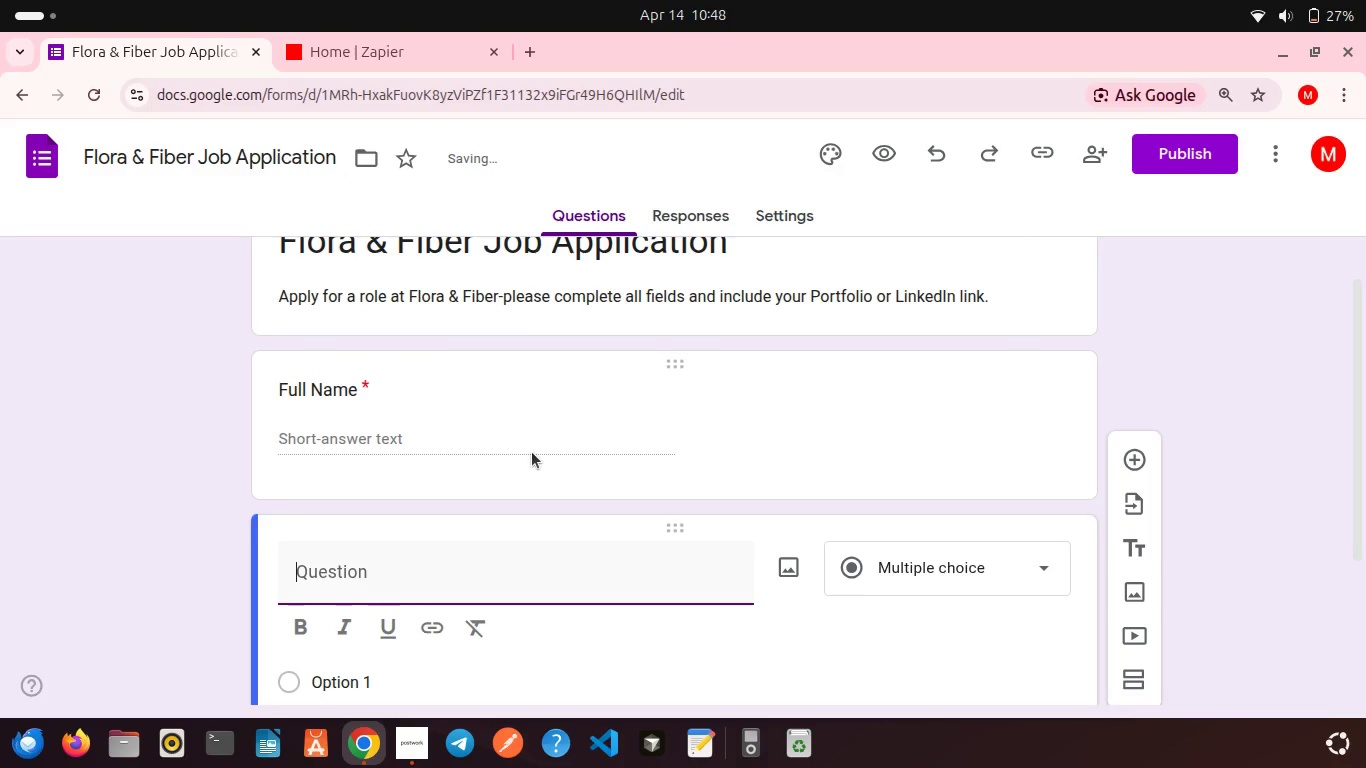 
scroll: coordinate [532, 452], scroll_direction: down, amount: 1.0
 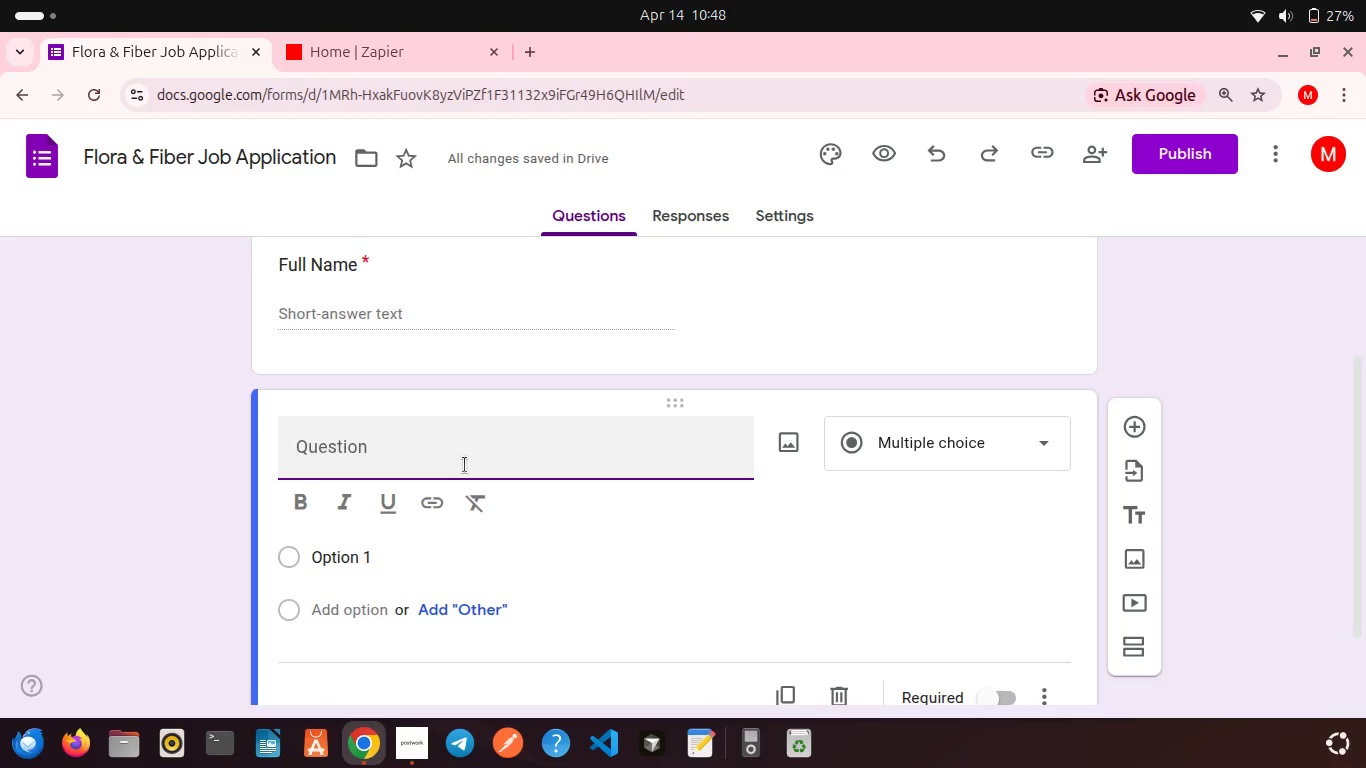 
wait(5.26)
 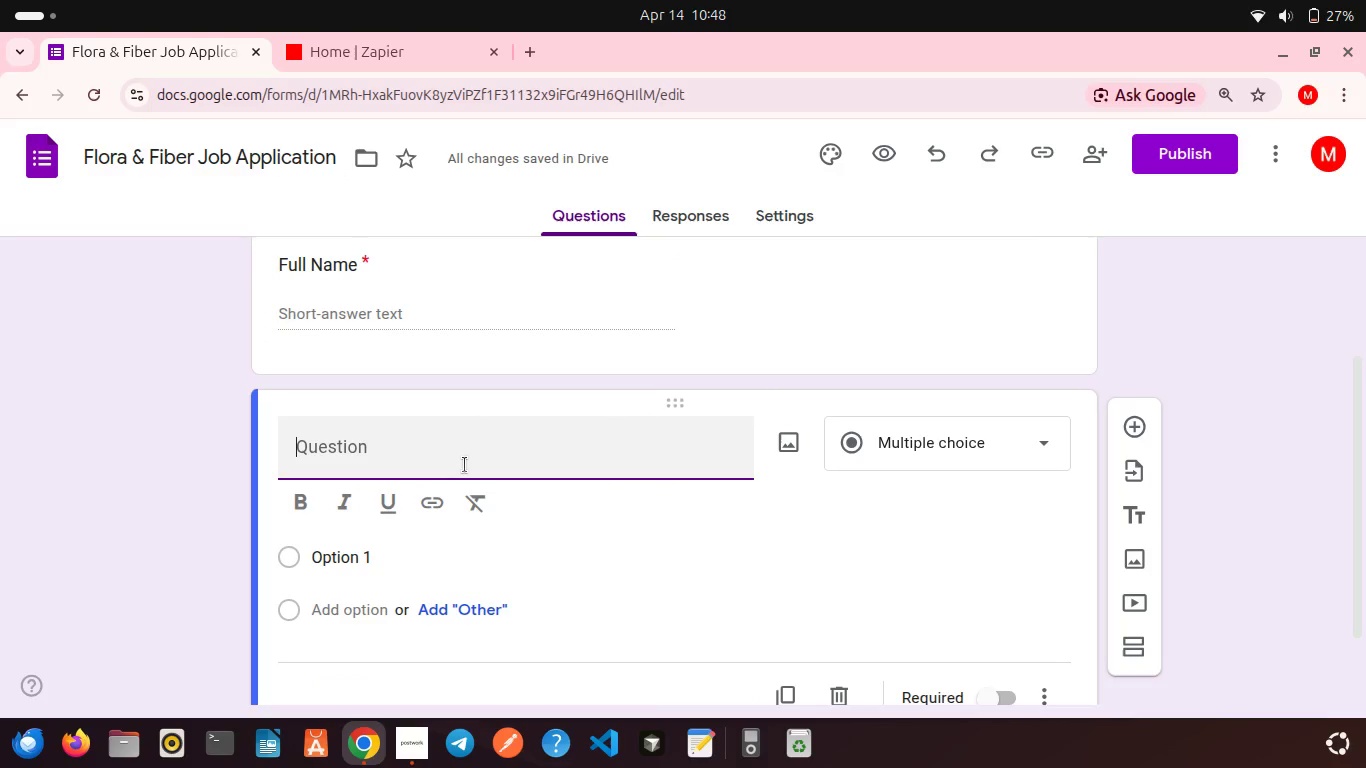 
type(Email Address)
 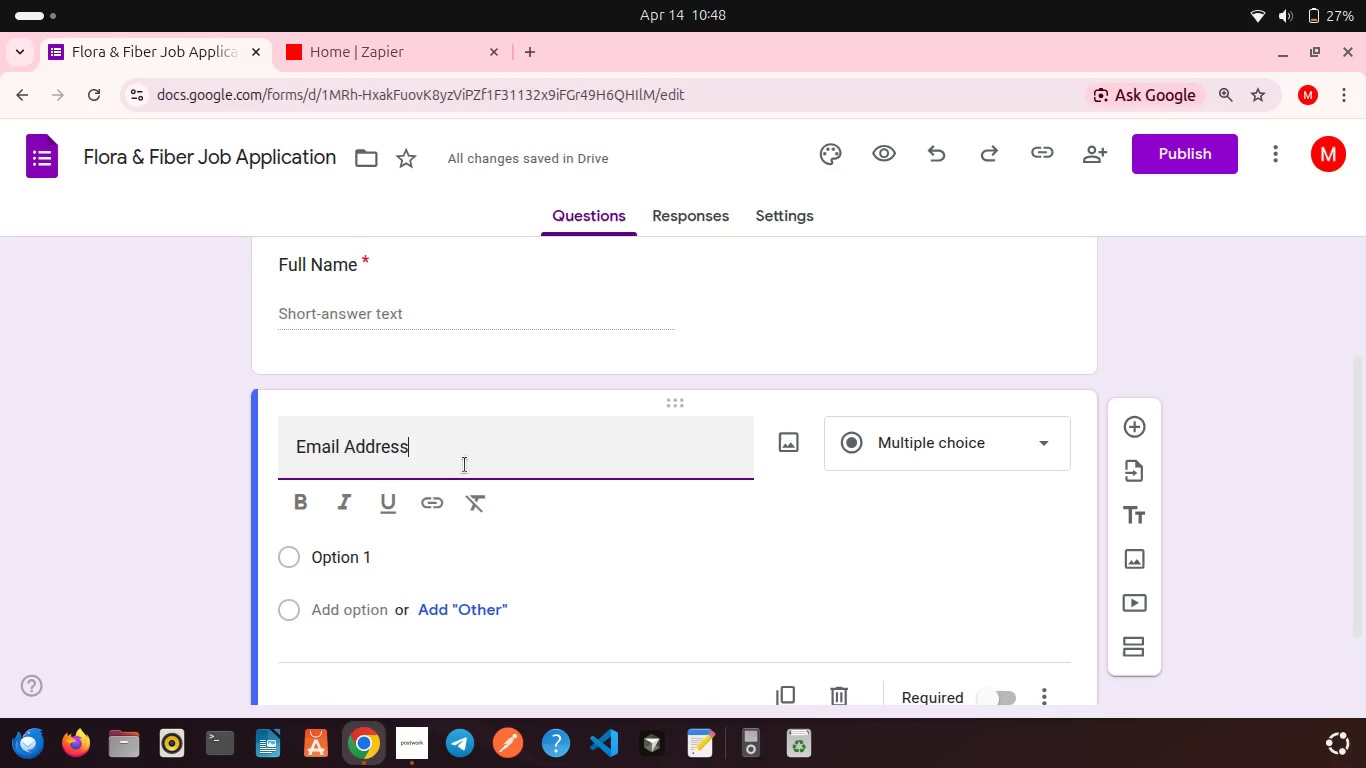 
scroll: coordinate [731, 572], scroll_direction: down, amount: 1.0
 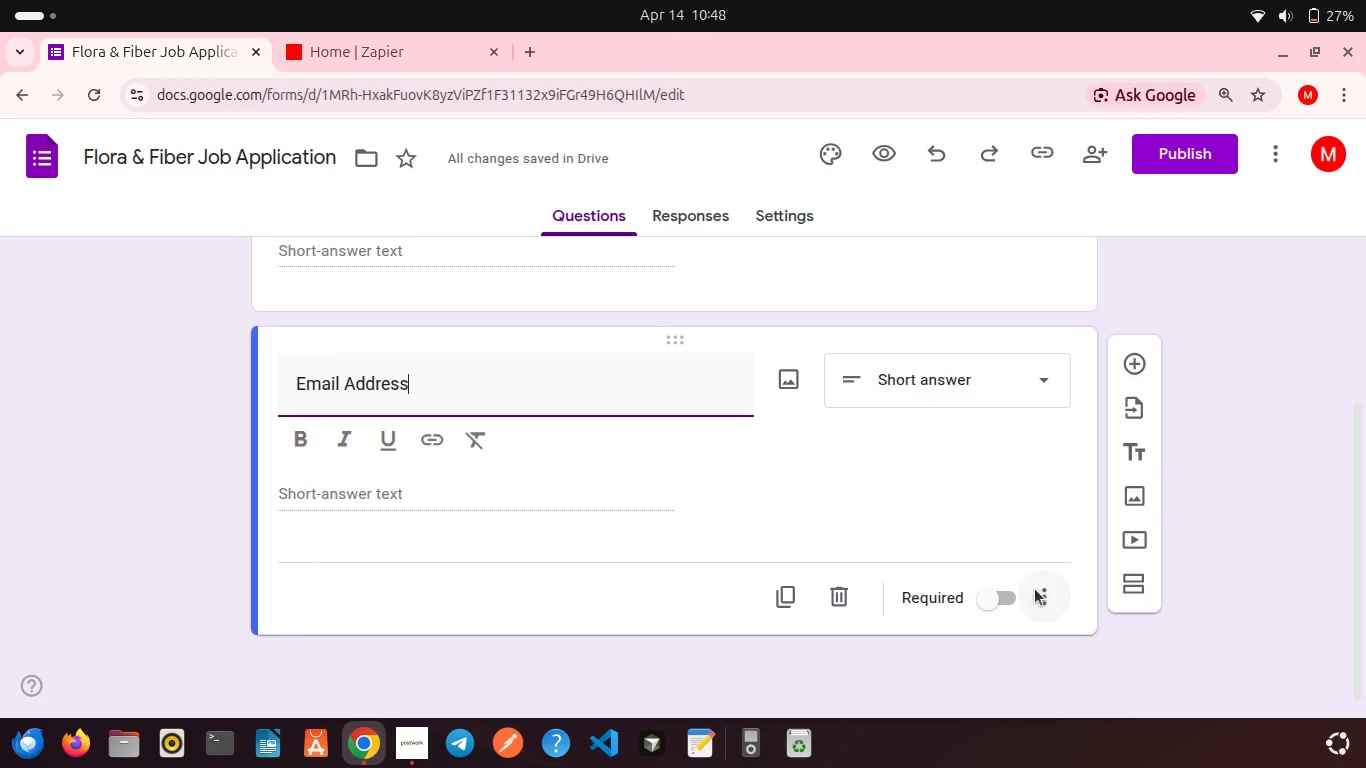 
left_click([1037, 591])
 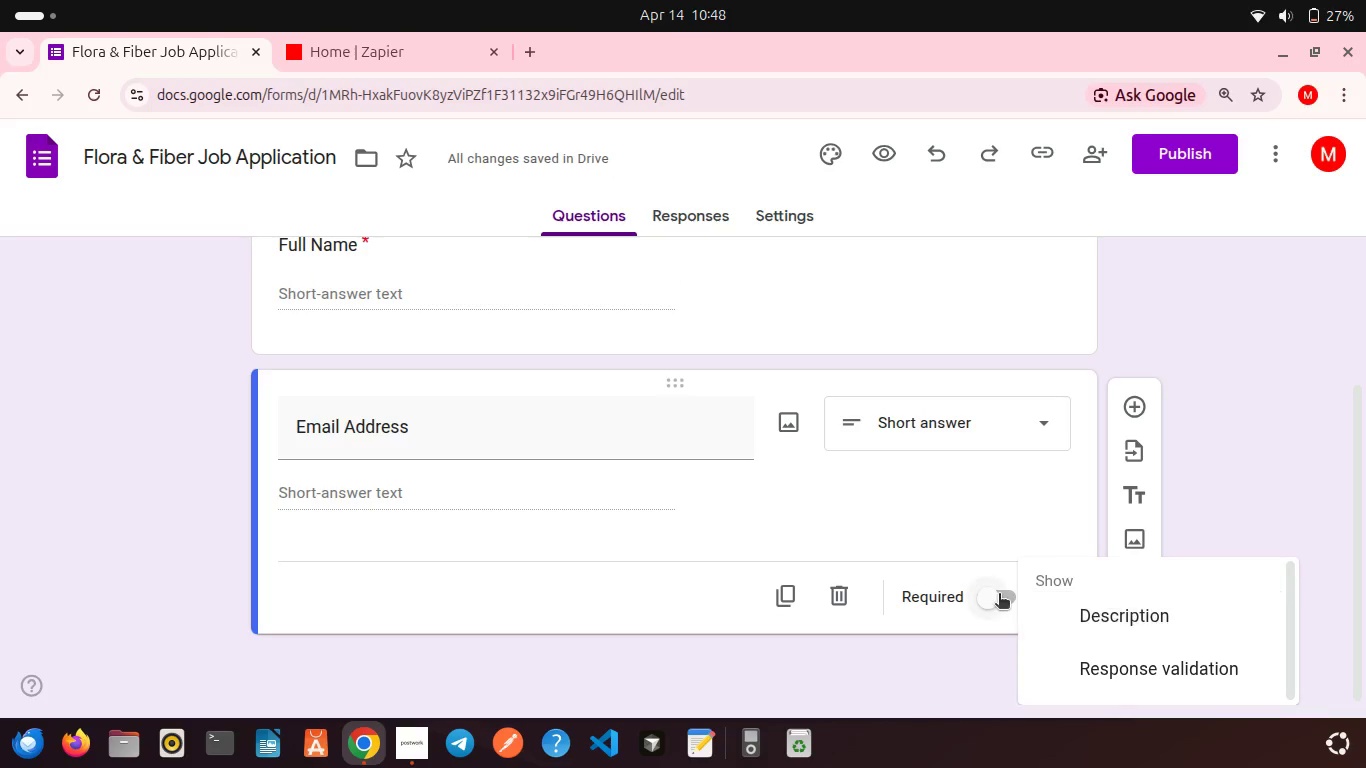 
left_click([999, 595])
 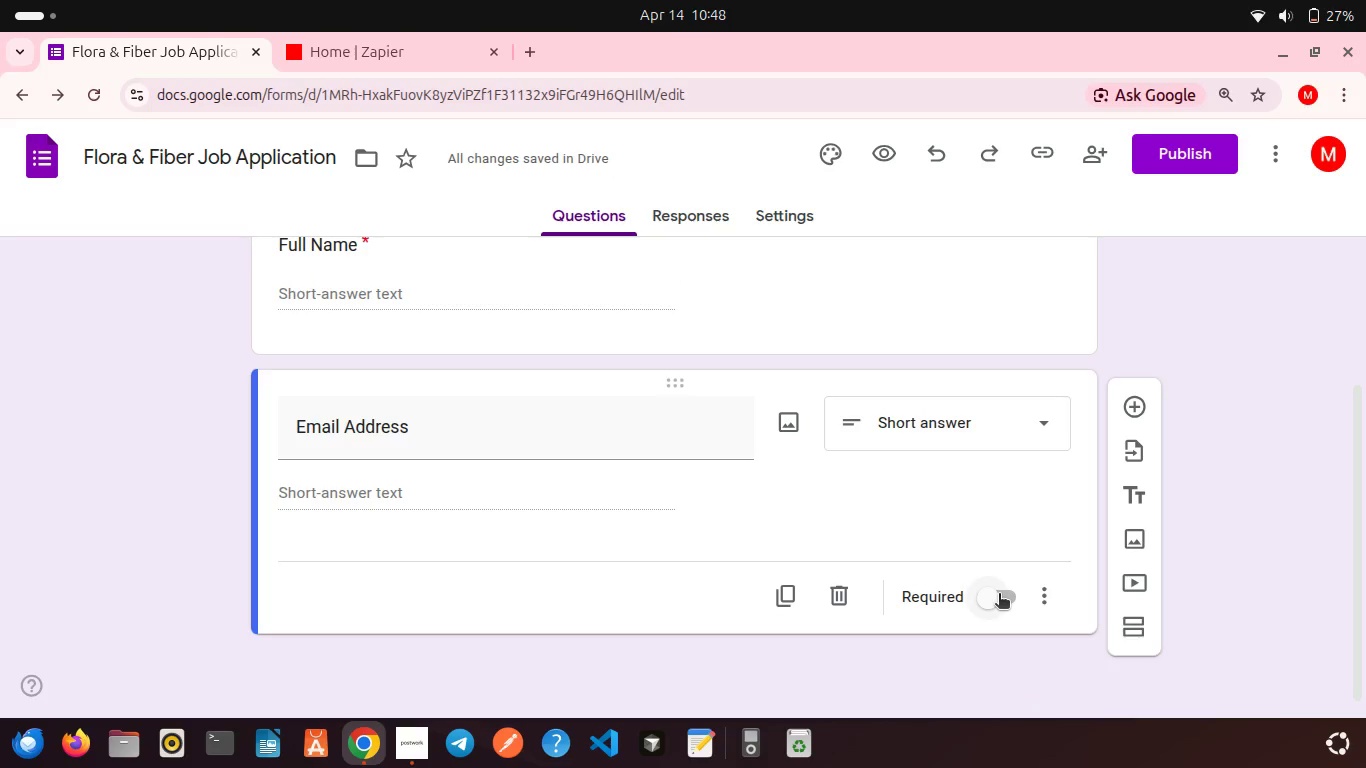 
left_click([999, 595])
 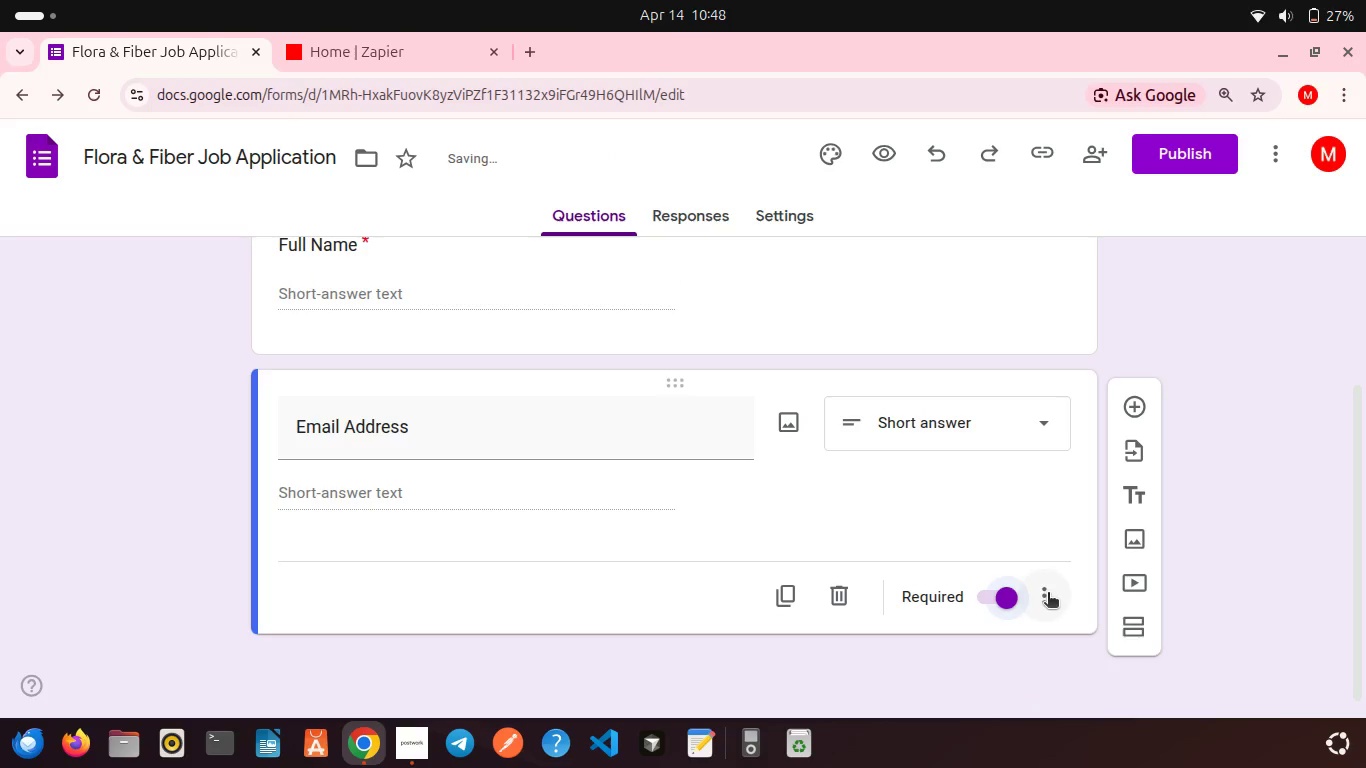 
left_click([1048, 594])
 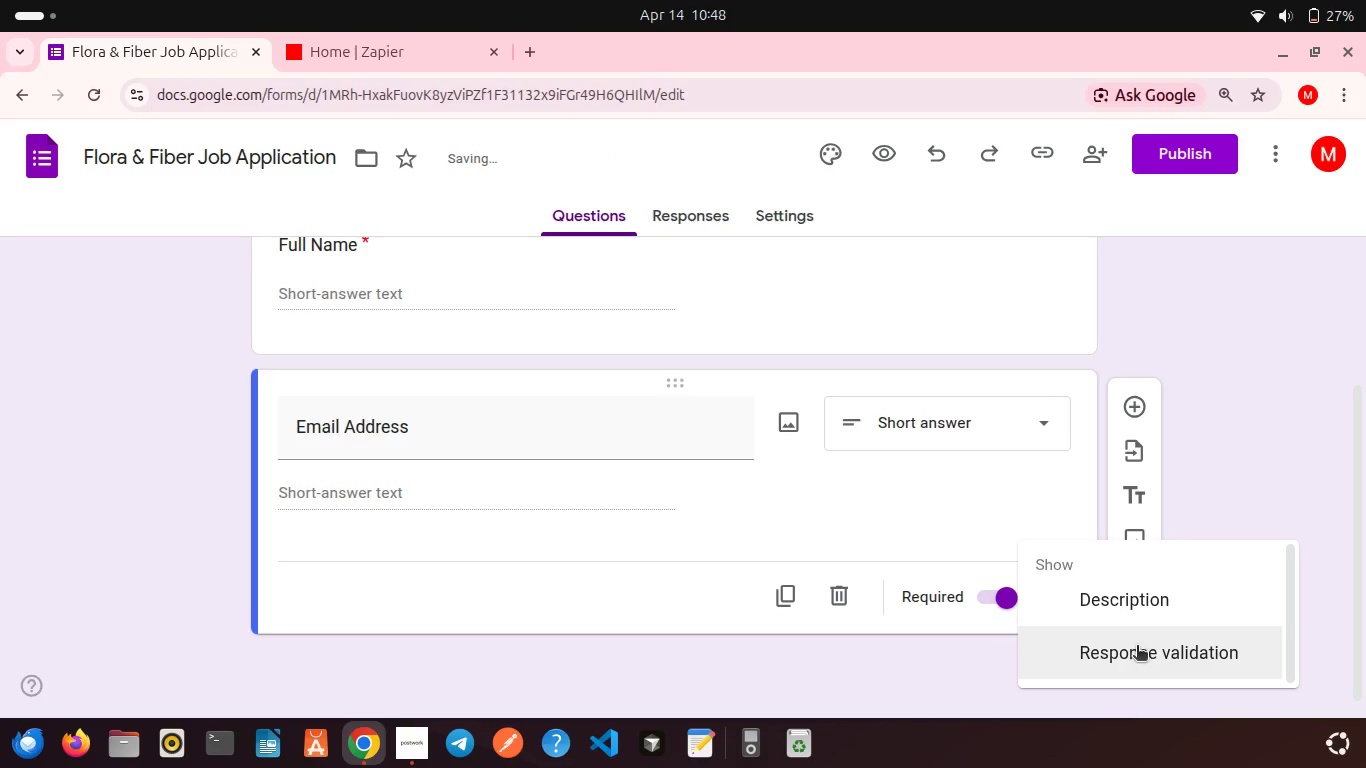 
left_click([1137, 647])
 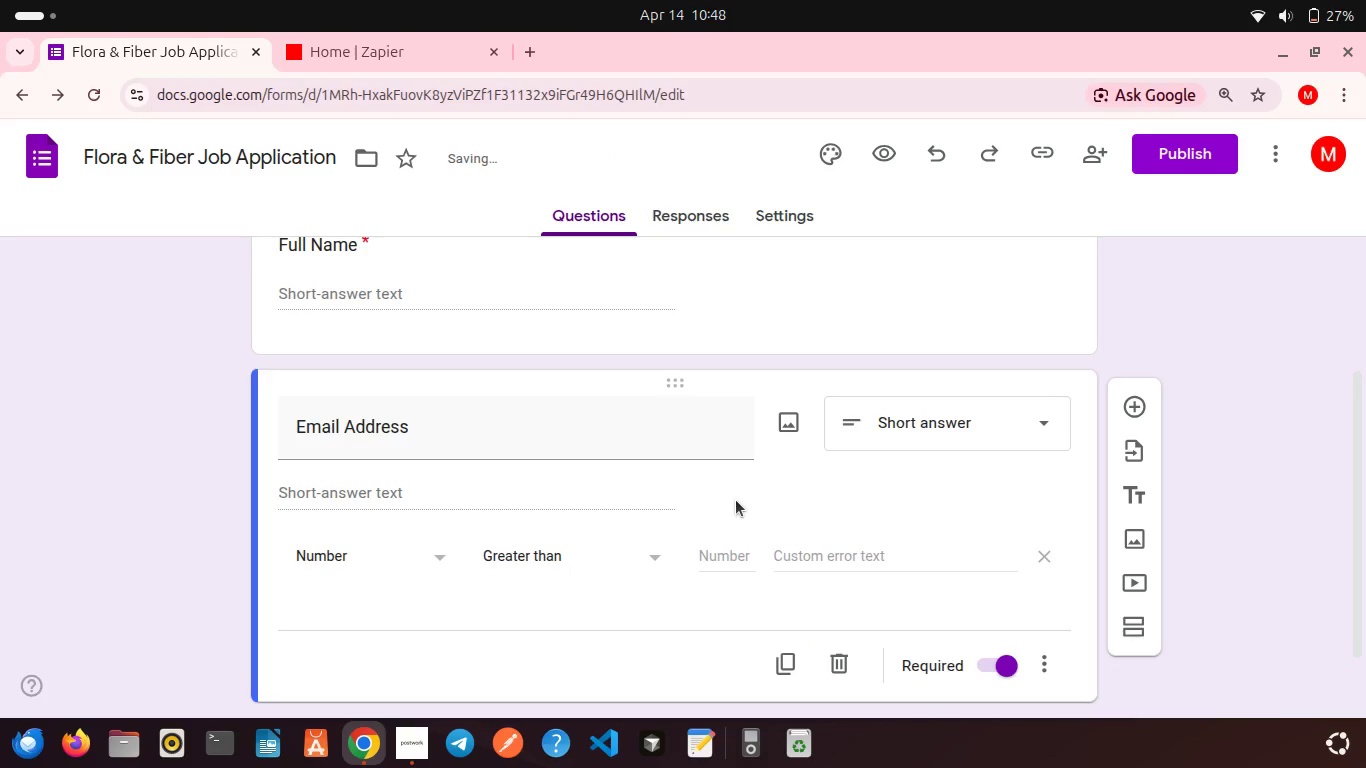 
scroll: coordinate [736, 500], scroll_direction: down, amount: 3.0
 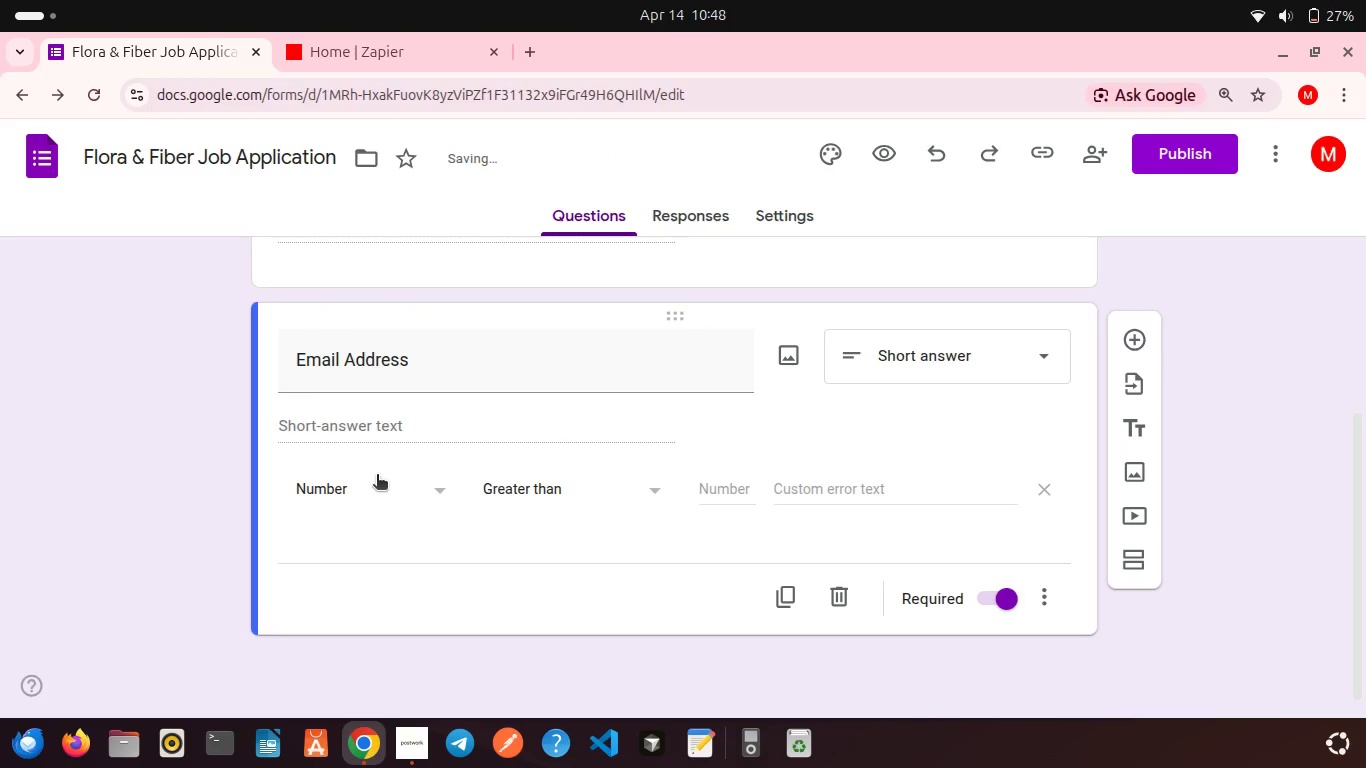 
left_click([377, 476])
 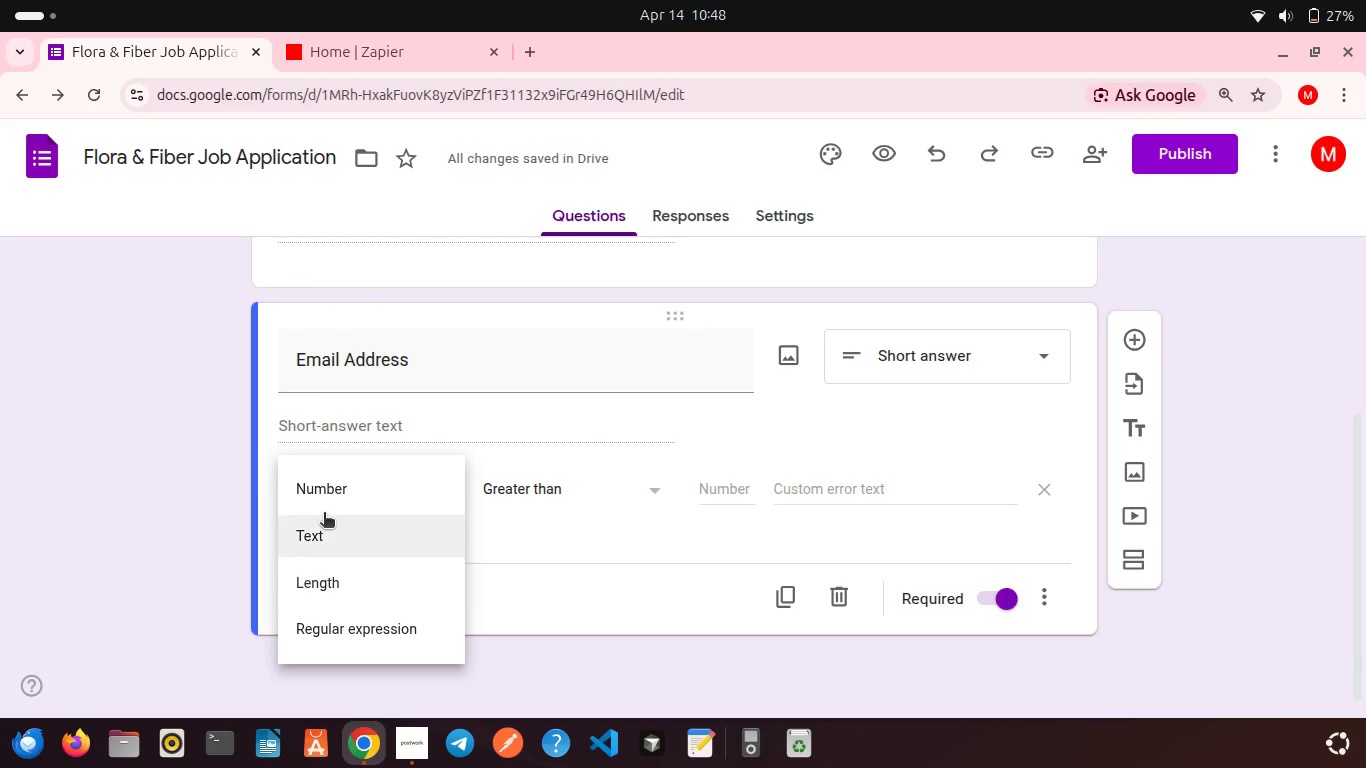 
left_click([324, 514])
 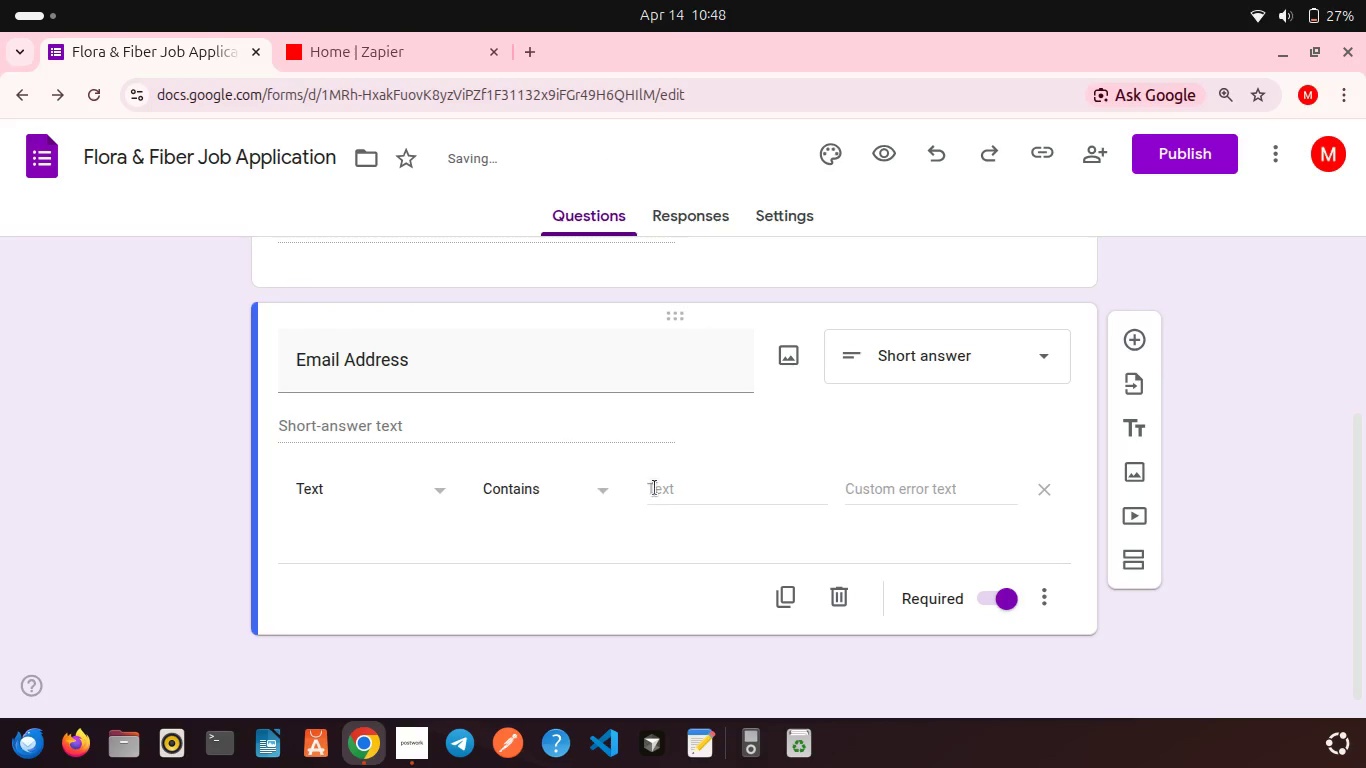 
left_click([657, 489])
 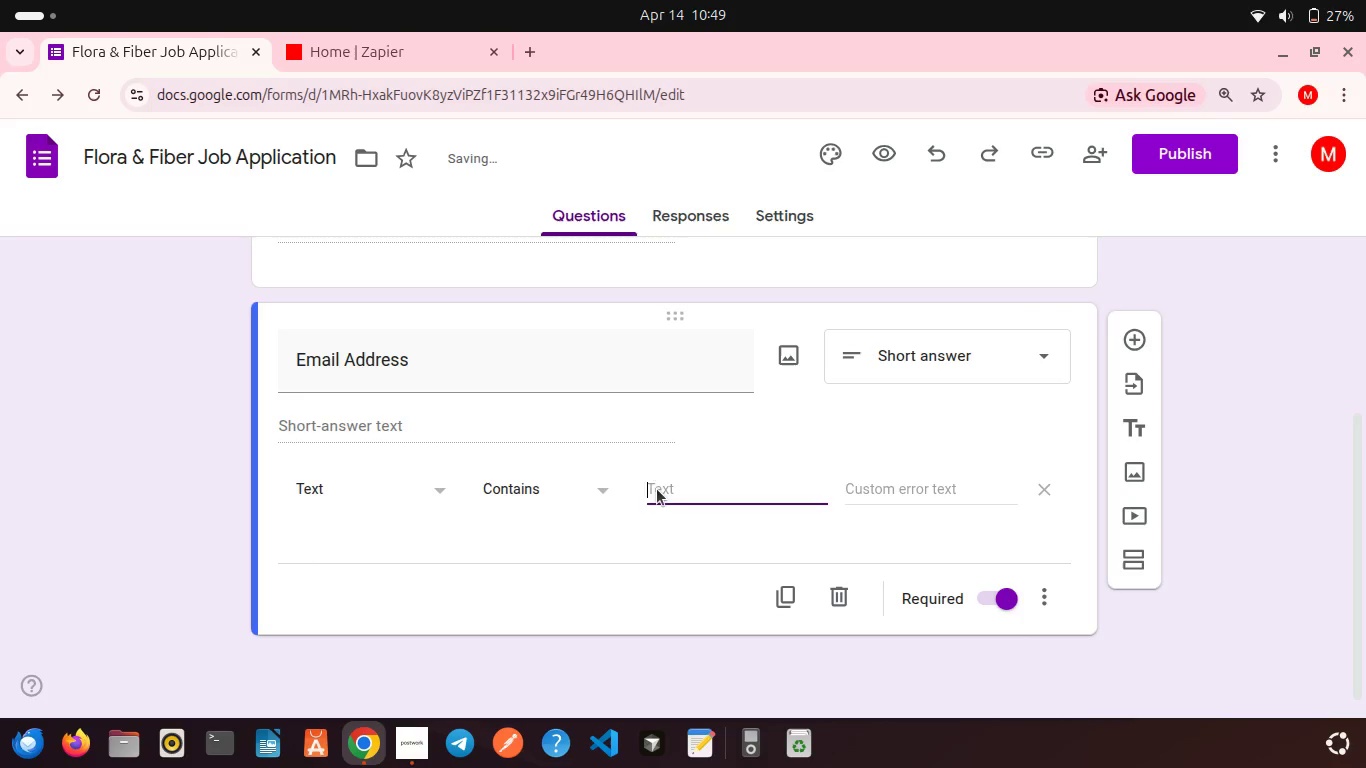 
key(Shift+2)
 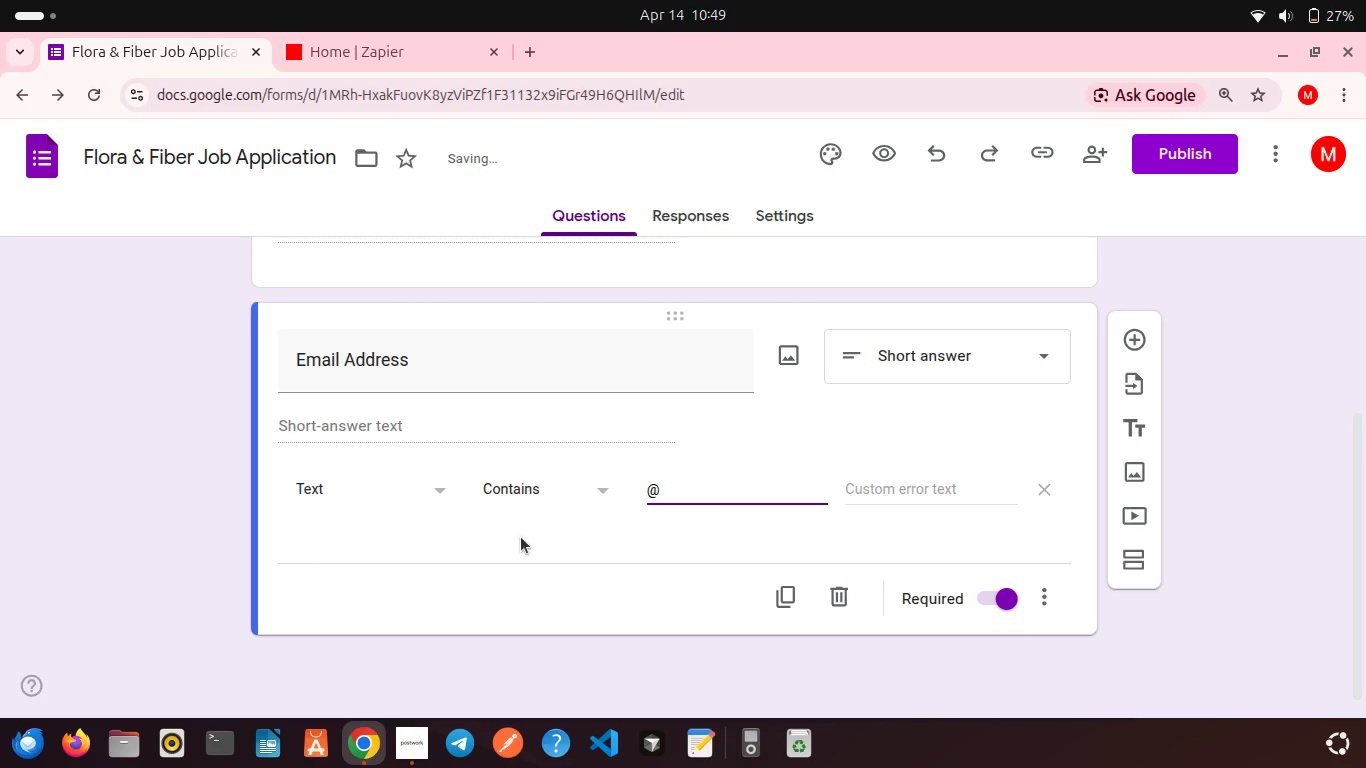 
left_click([521, 537])
 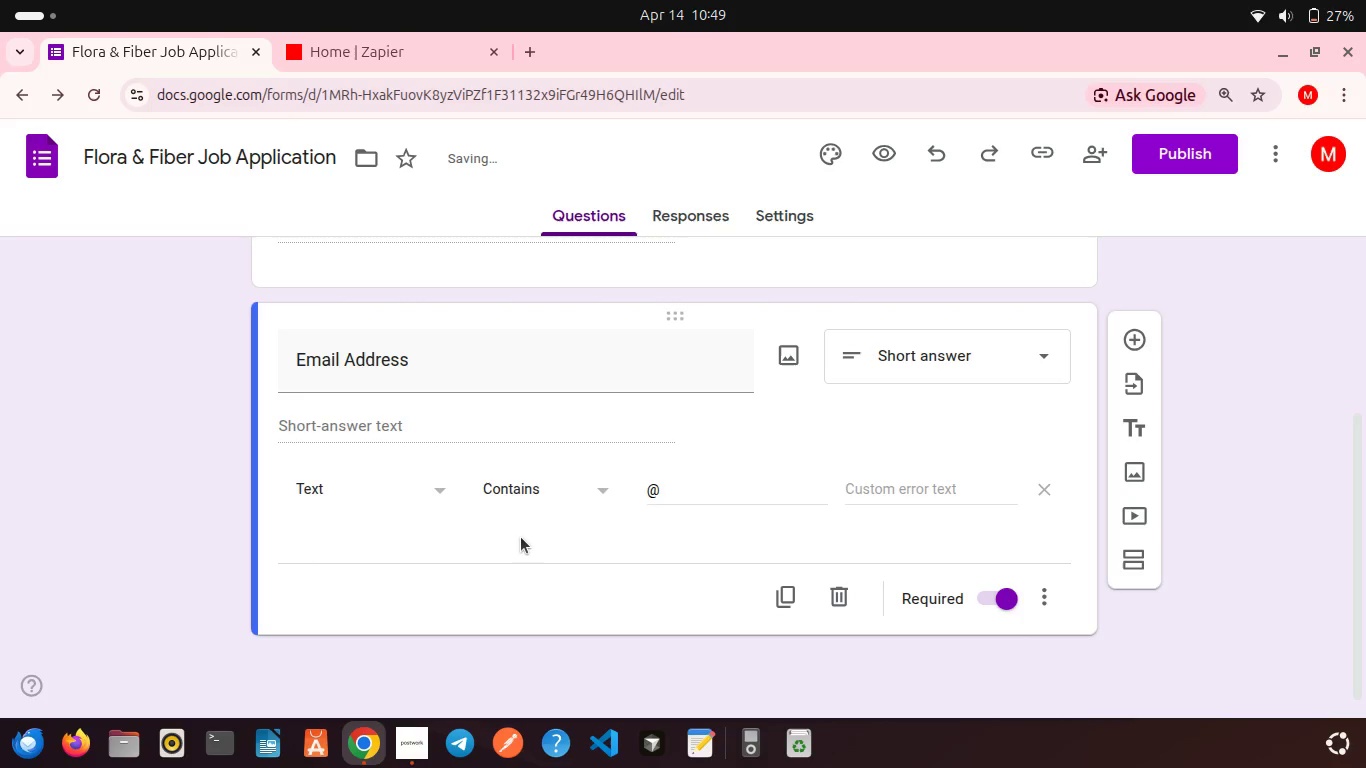 
scroll: coordinate [521, 537], scroll_direction: down, amount: 2.0
 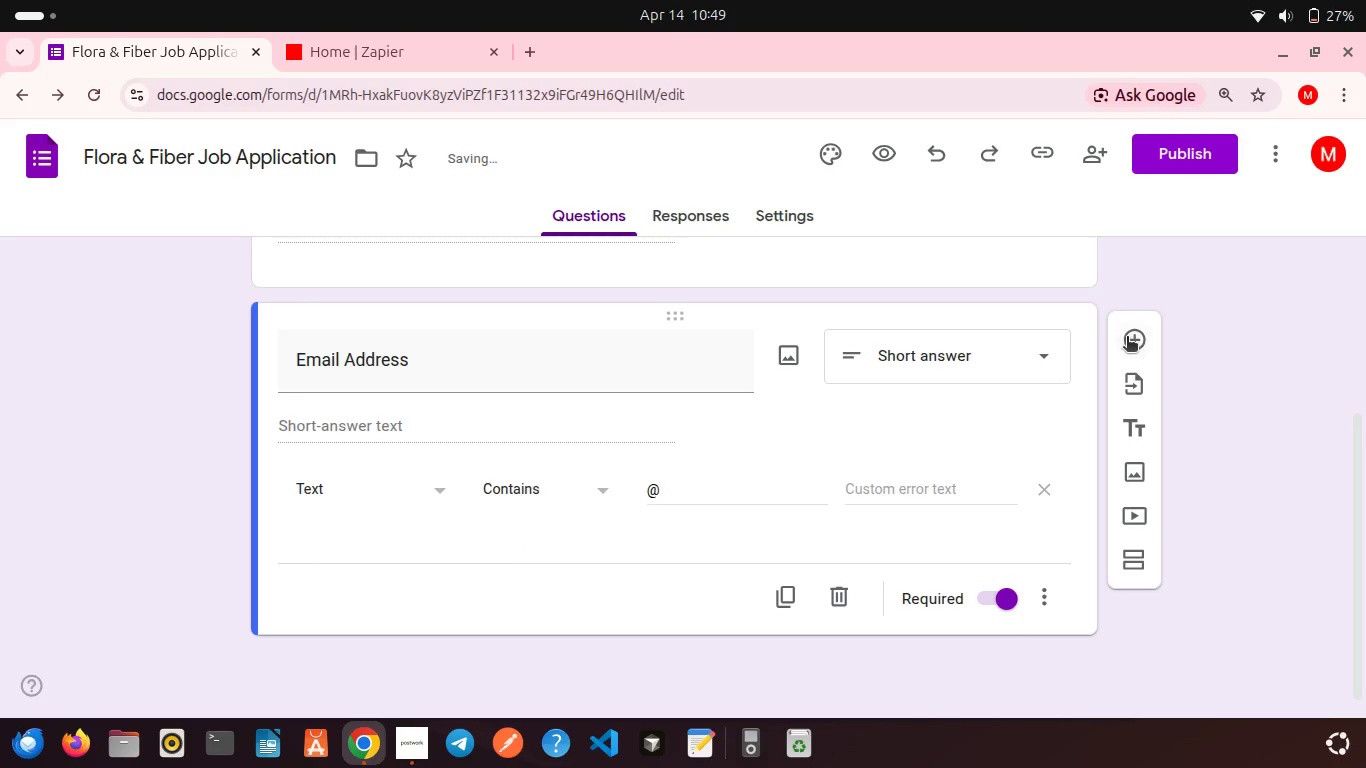 
left_click([1127, 338])
 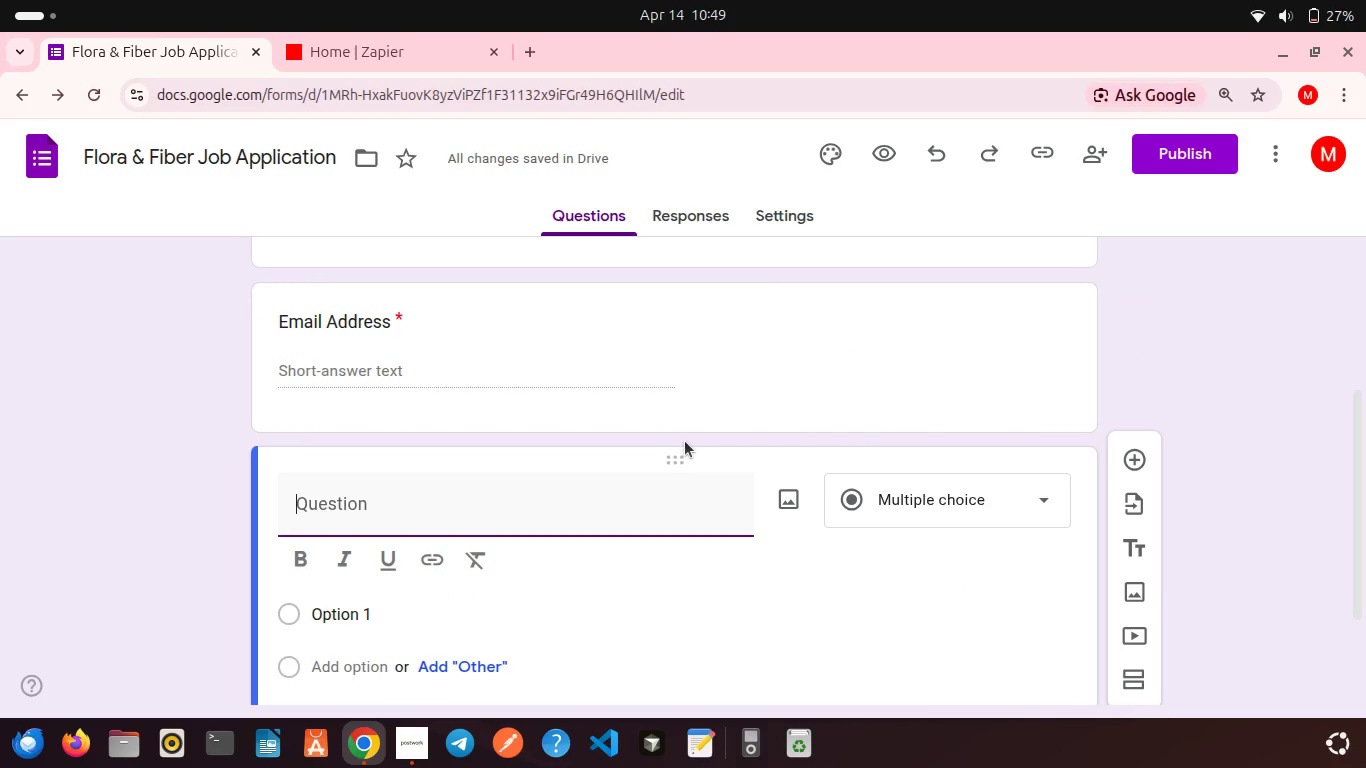 
wait(10.96)
 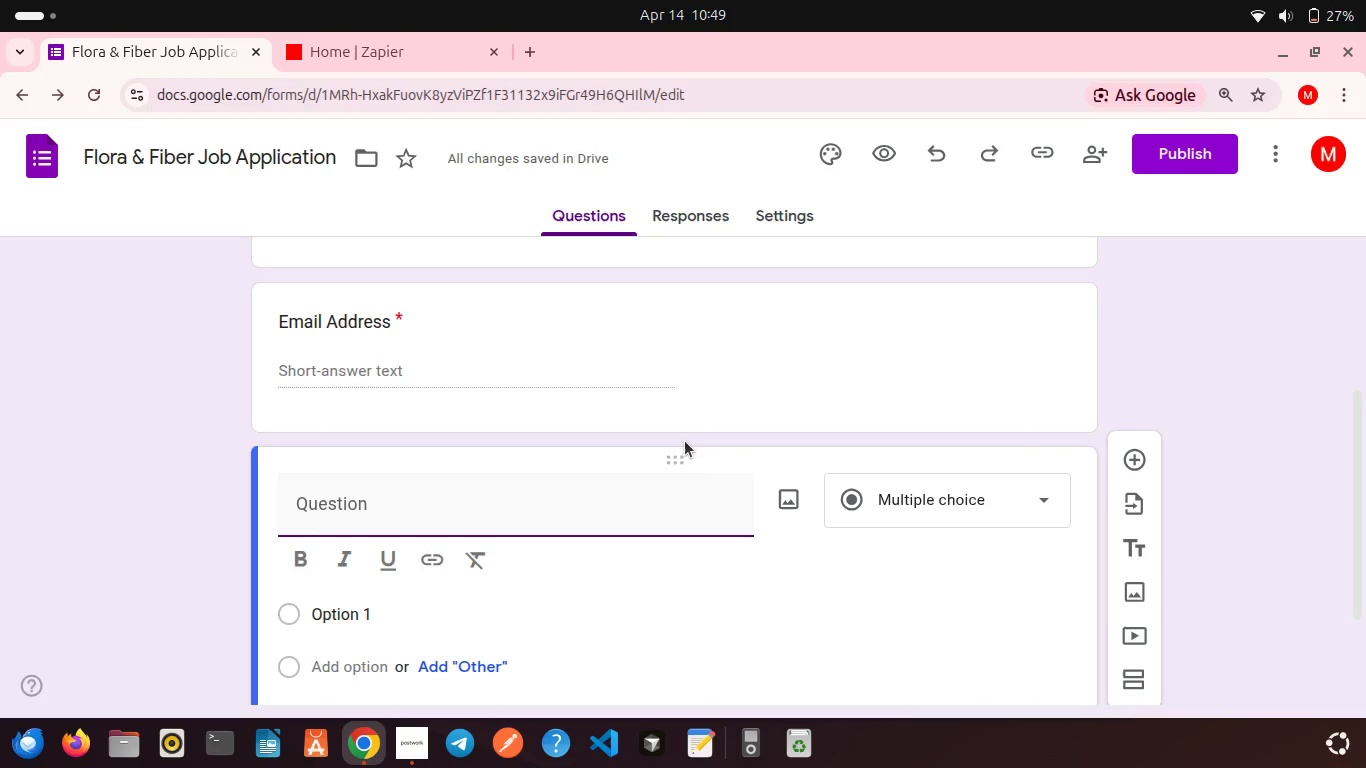 
type(Role Applying For)
 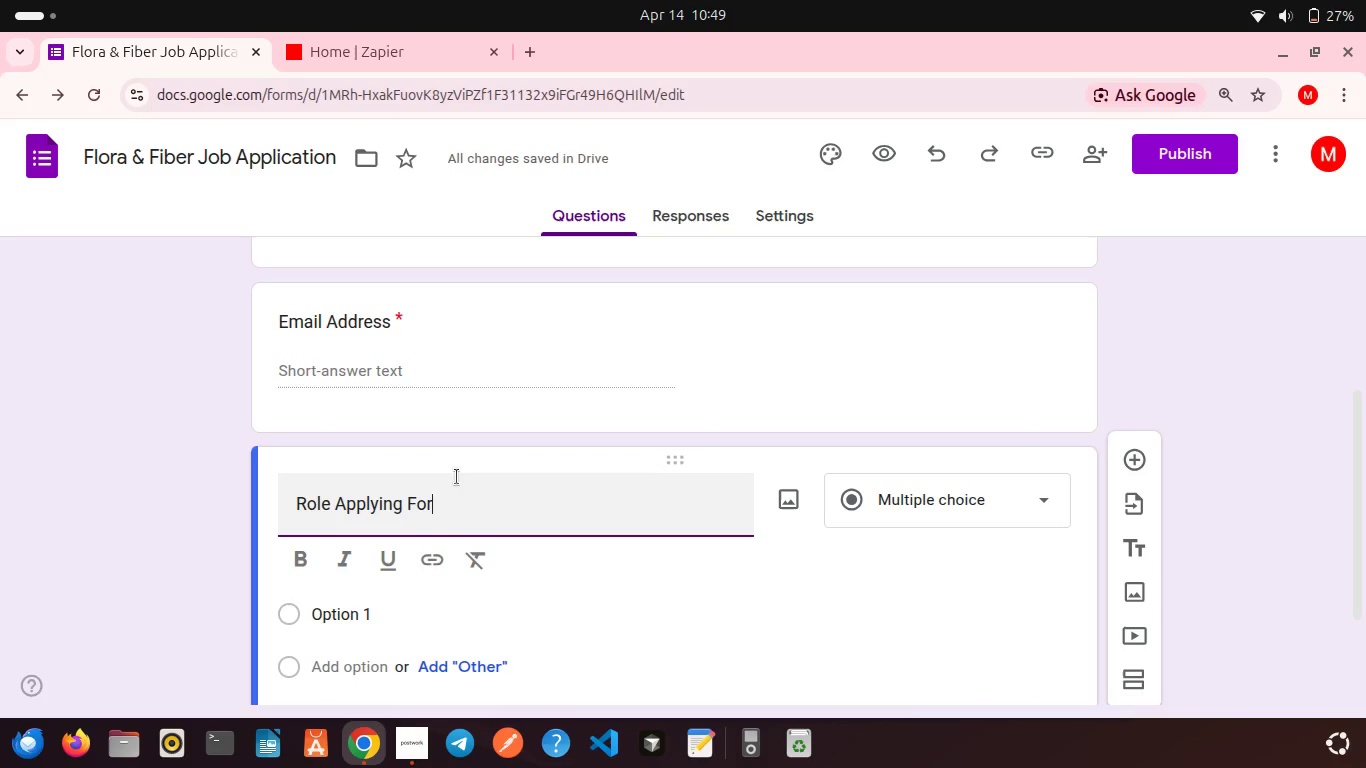 
left_click([388, 471])
 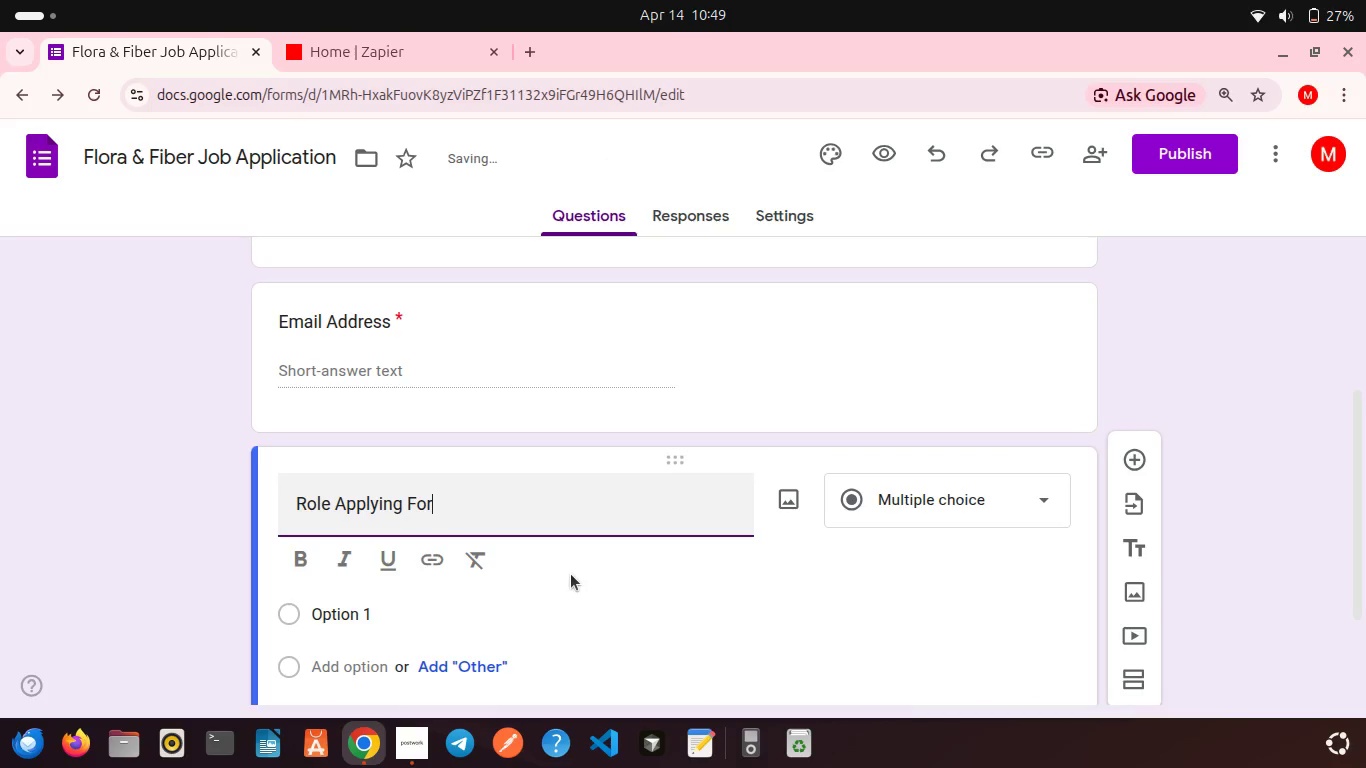 
scroll: coordinate [571, 574], scroll_direction: down, amount: 1.0
 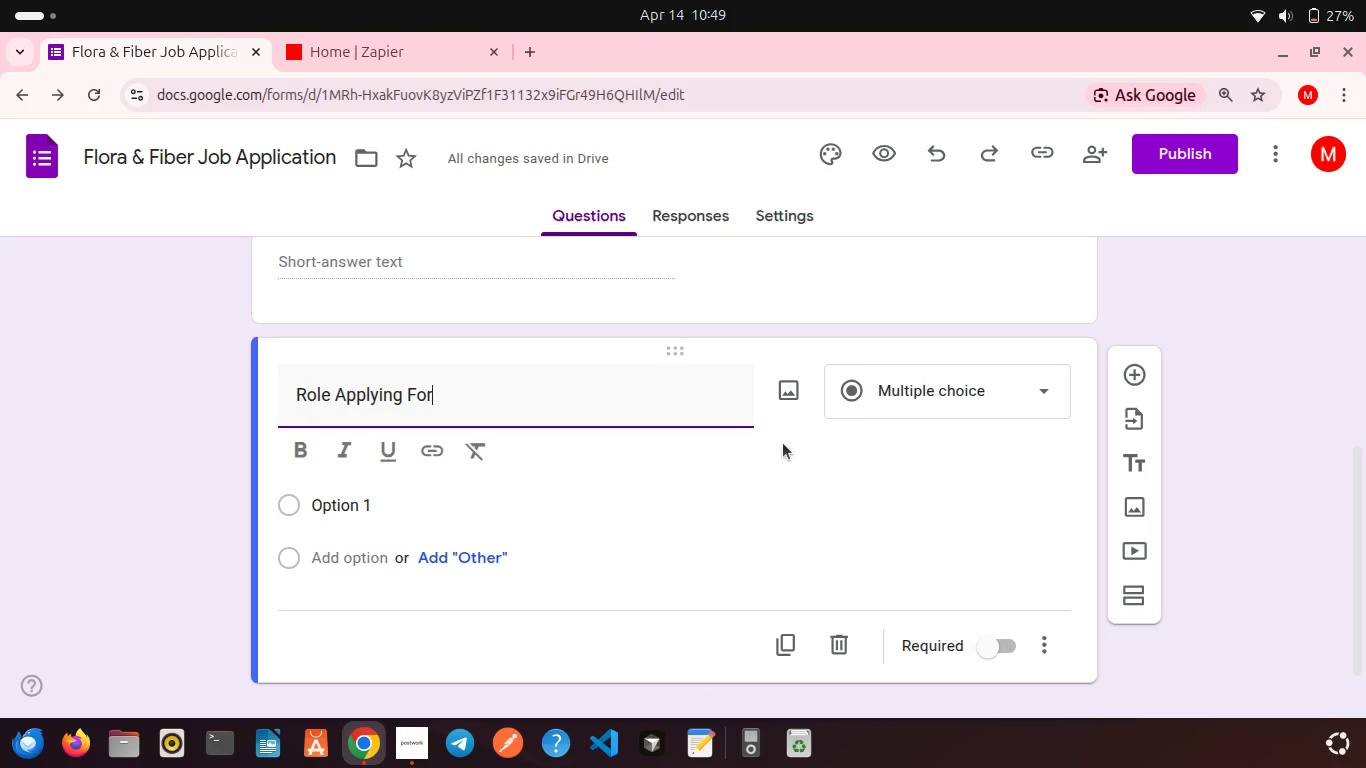 
left_click([911, 395])
 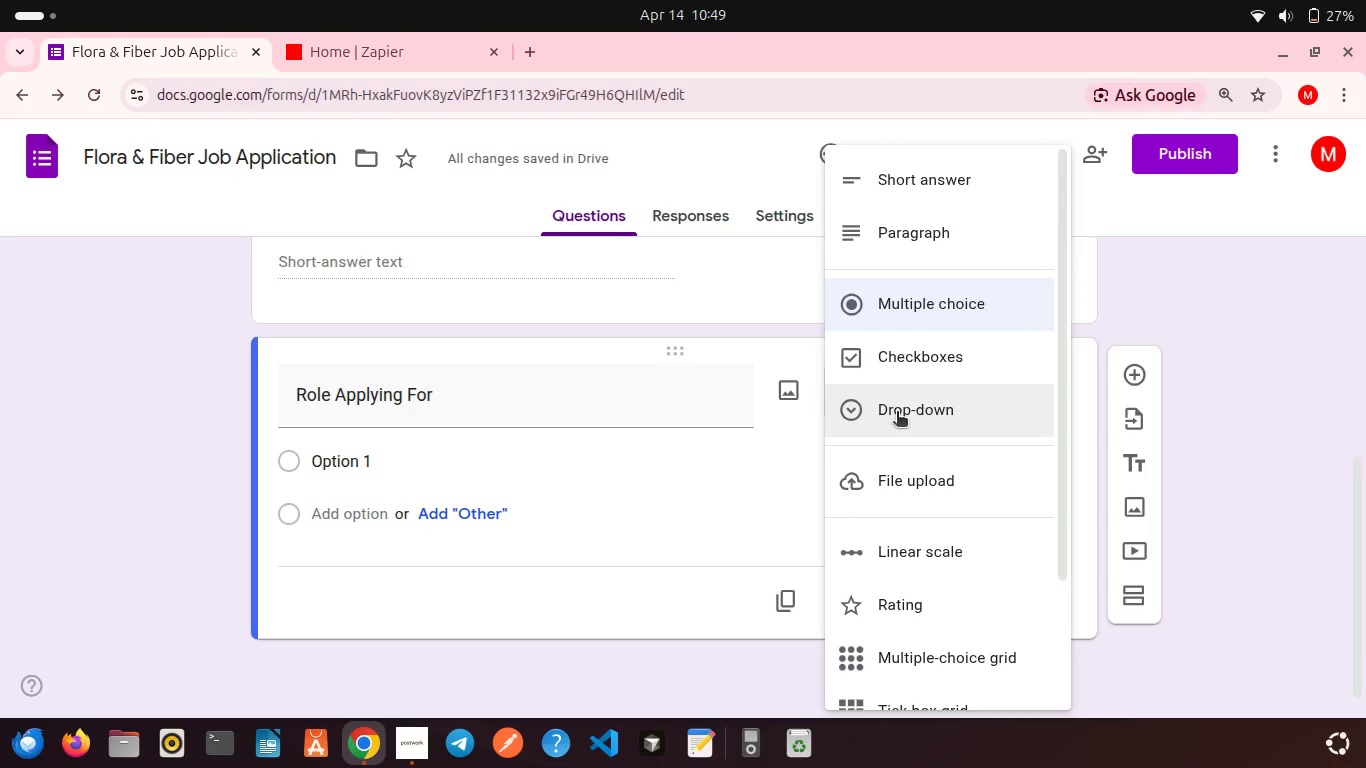 
left_click([897, 413])
 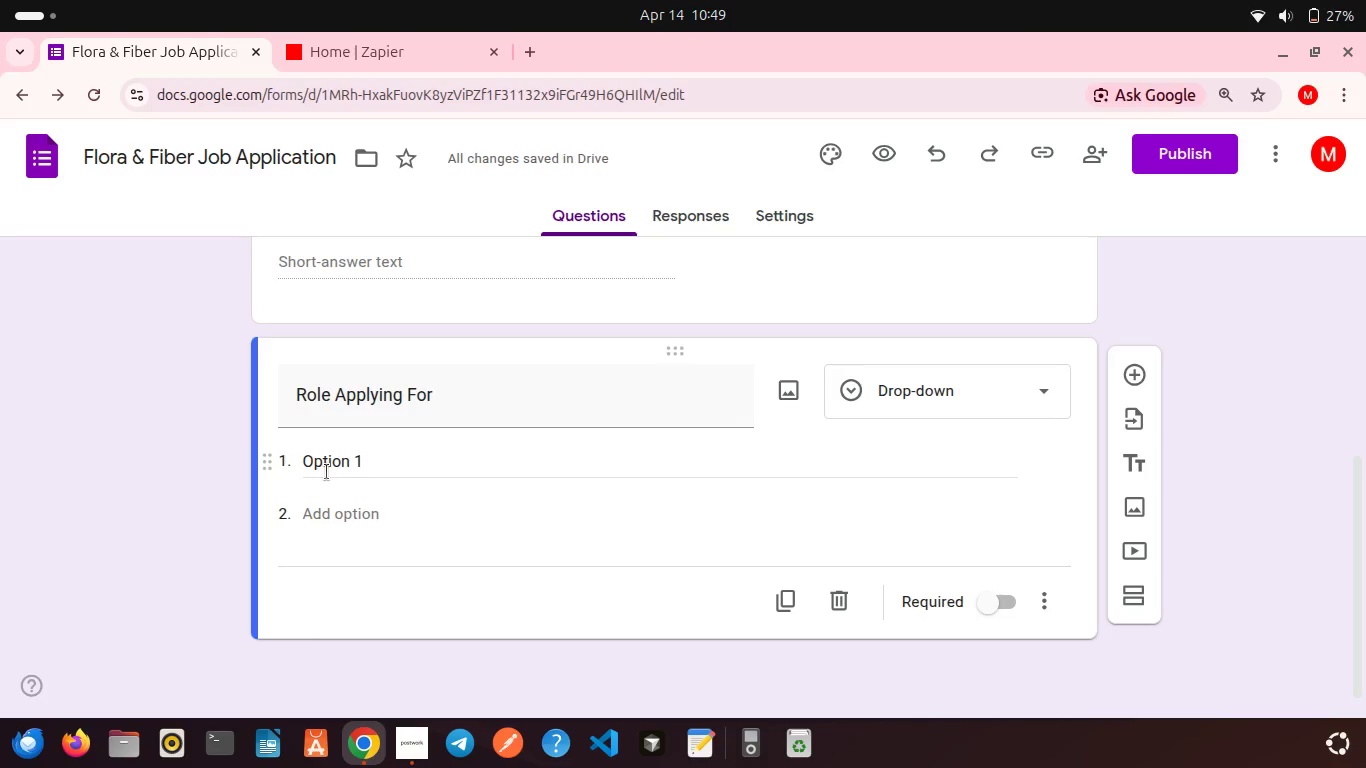 
double_click([337, 466])
 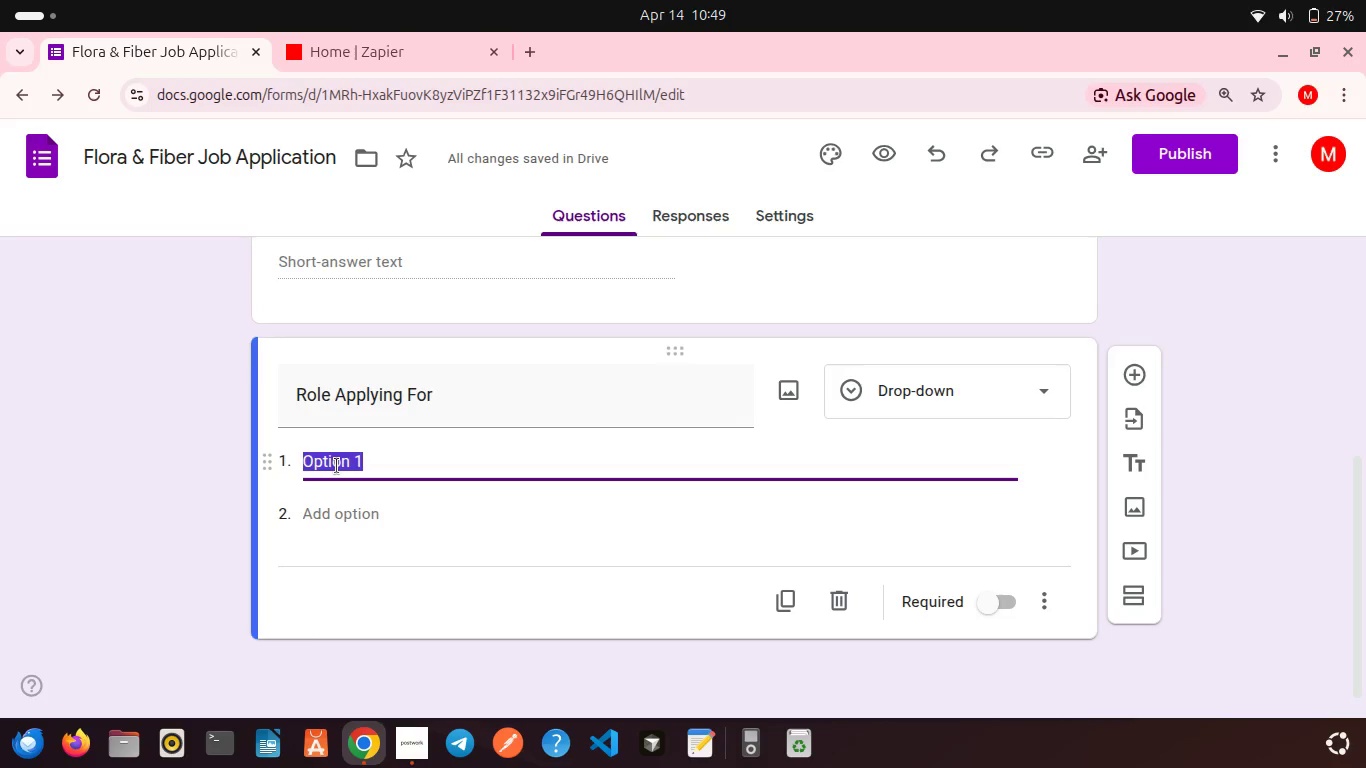 
type(Plant )
 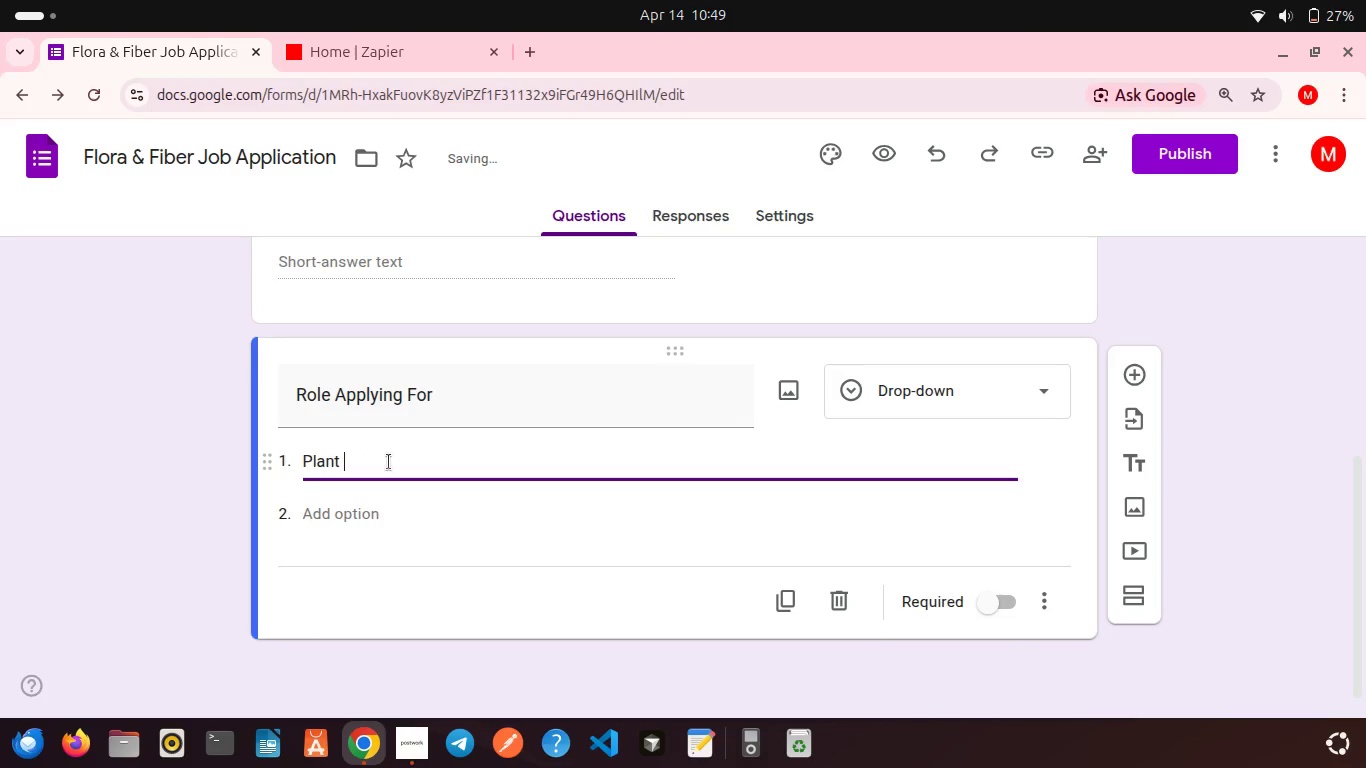 
type(Care Specialist)
 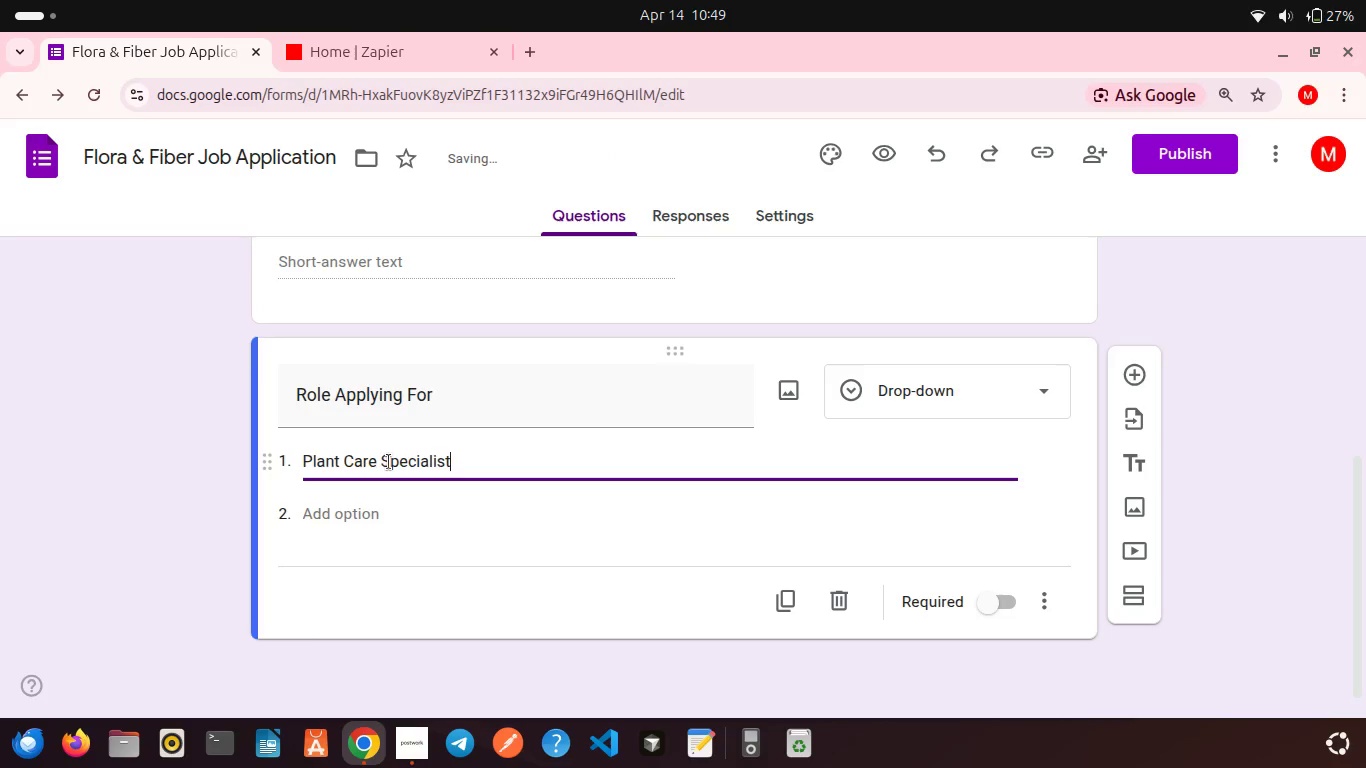 
left_click([360, 512])
 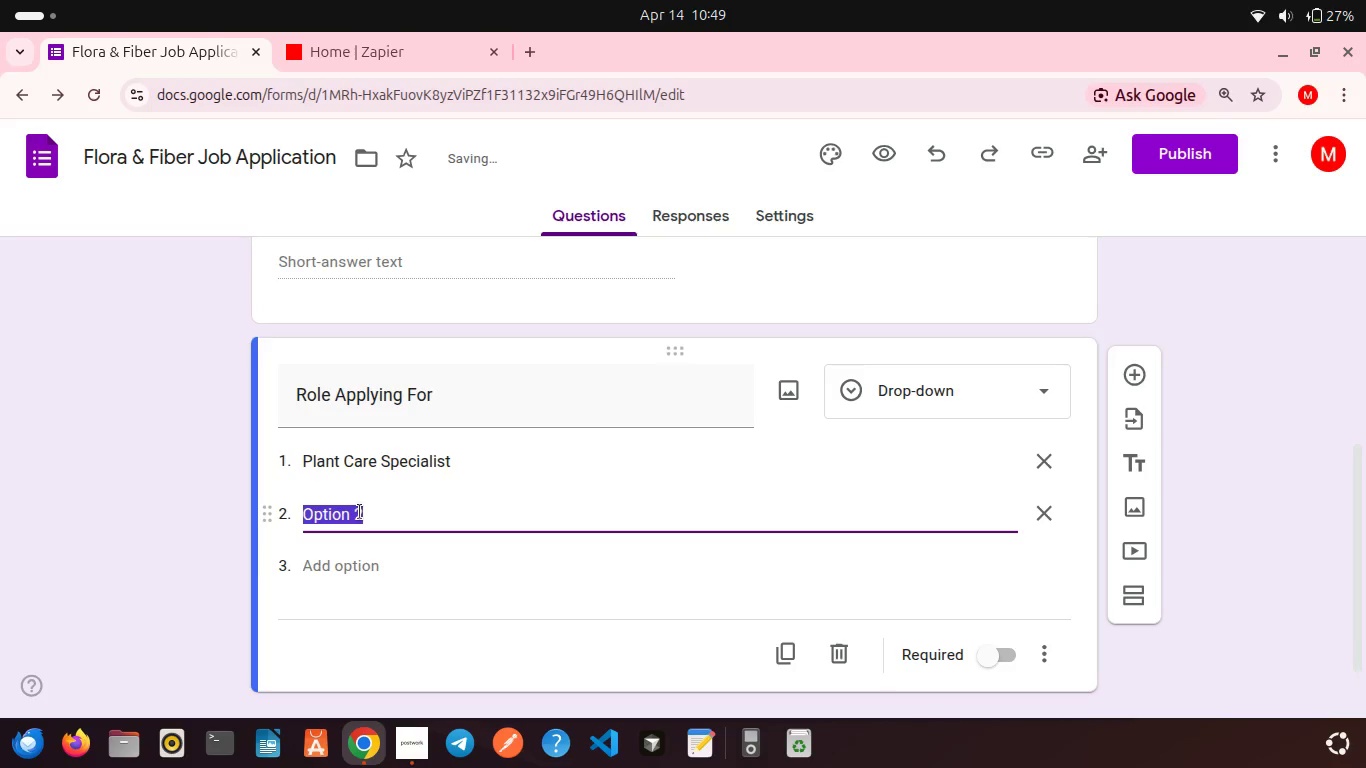 
type(Warehouse Lead)
 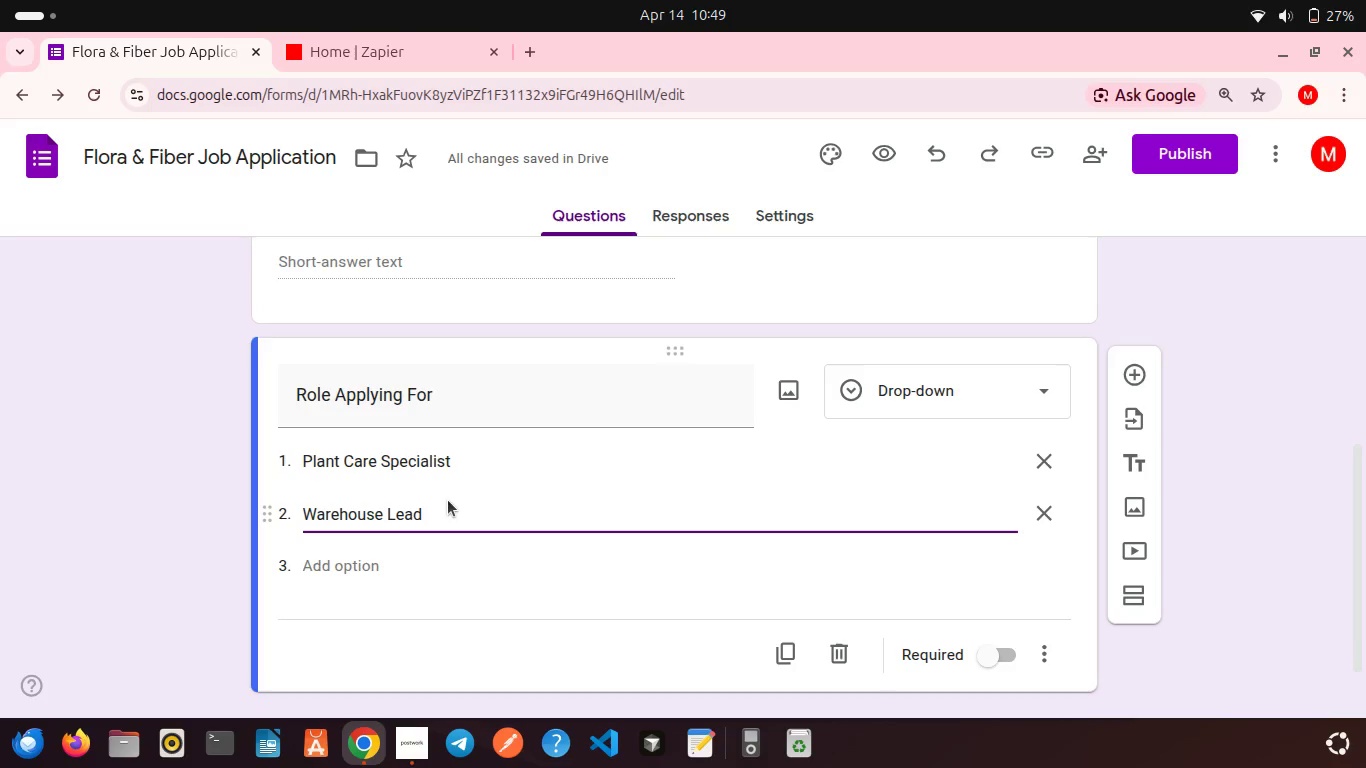 
left_click([228, 558])
 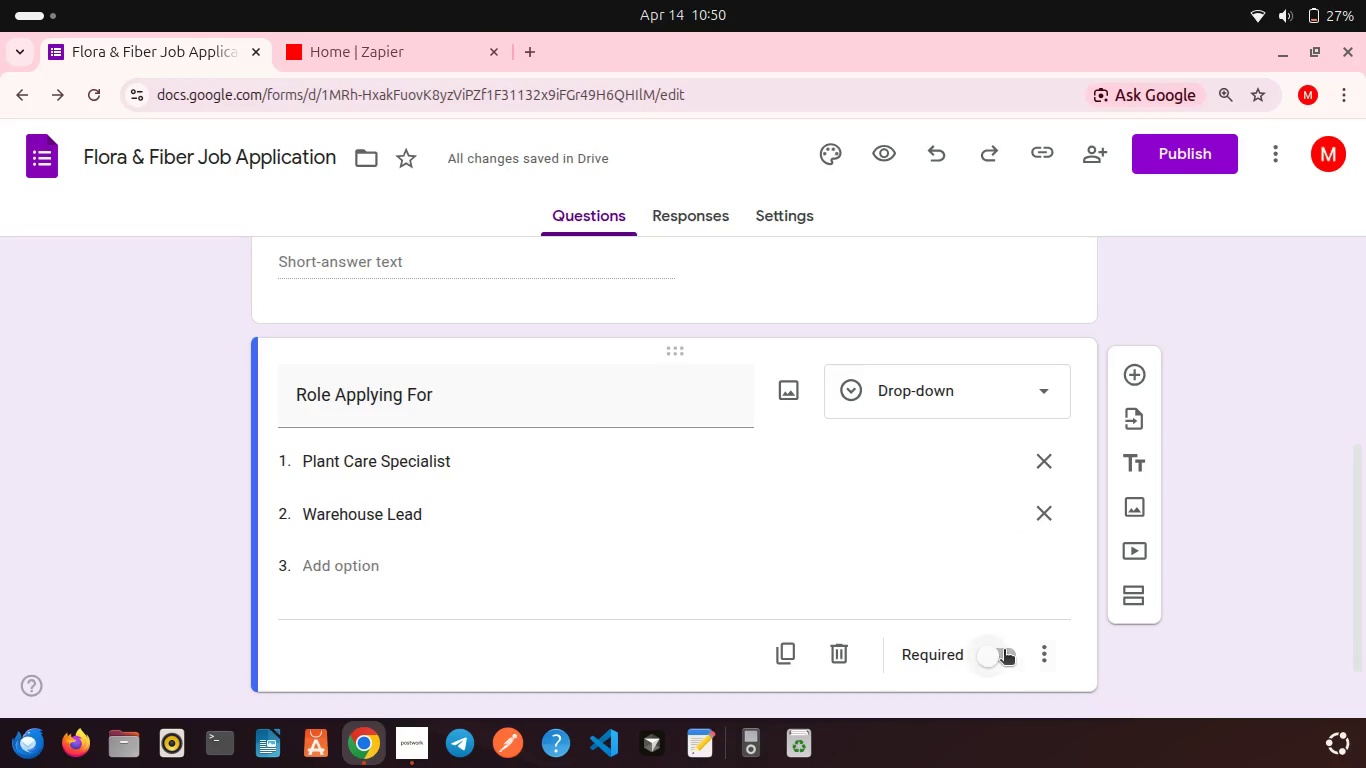 
left_click([1004, 651])
 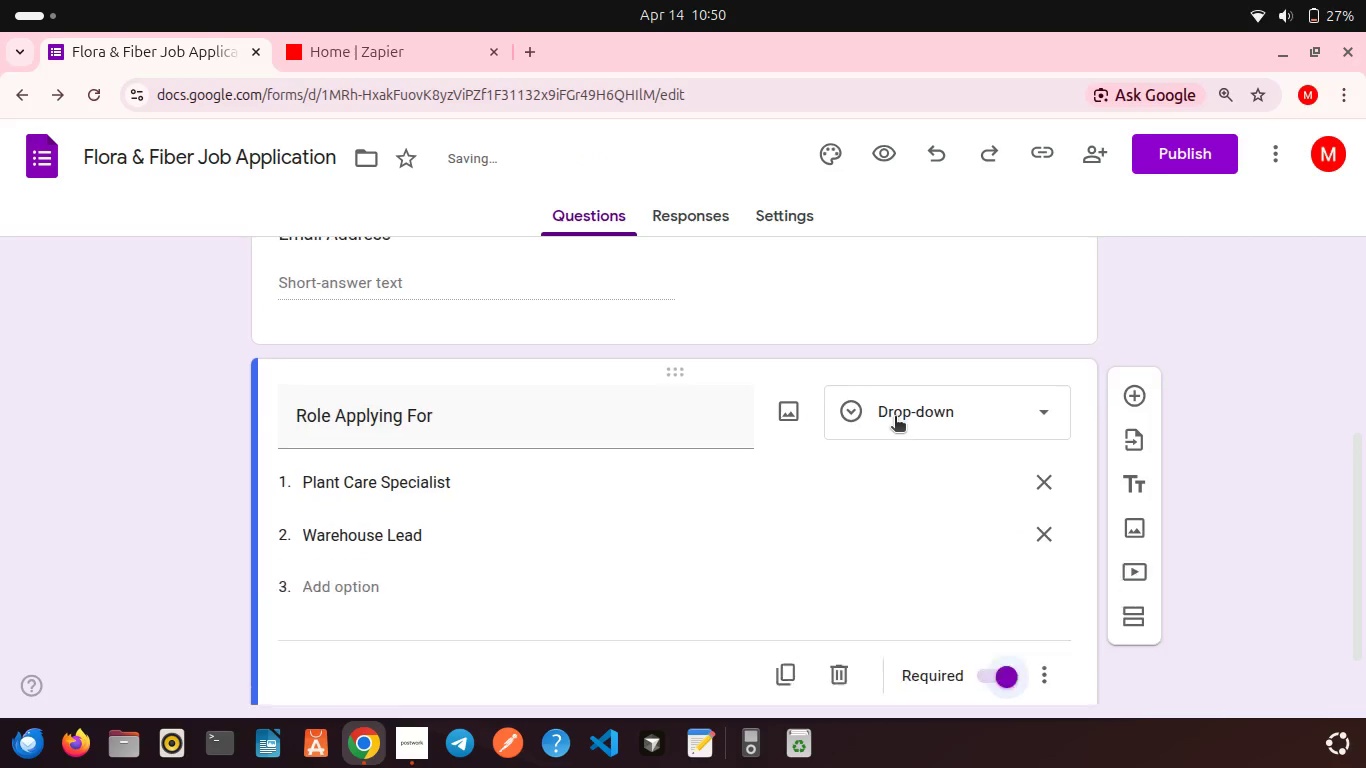 
scroll: coordinate [895, 418], scroll_direction: up, amount: 3.0
 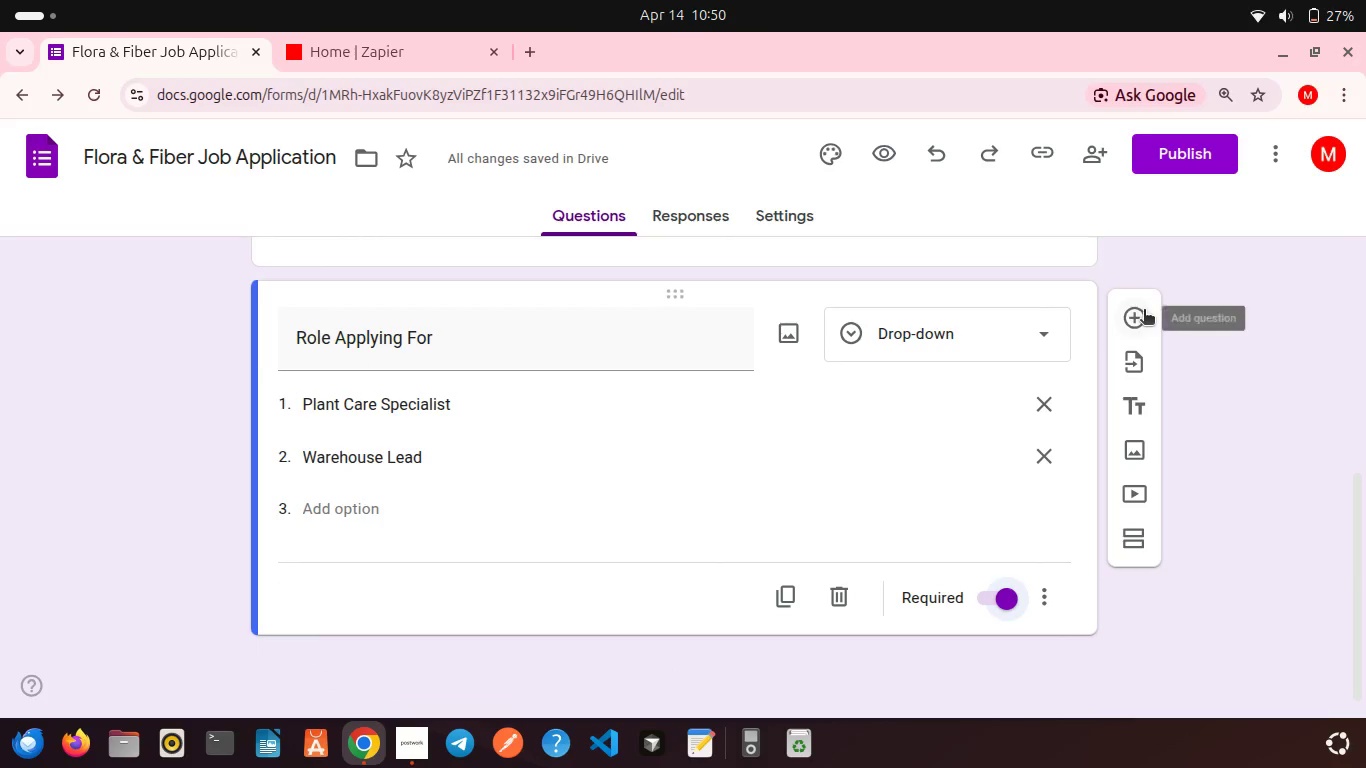 
left_click([1144, 311])
 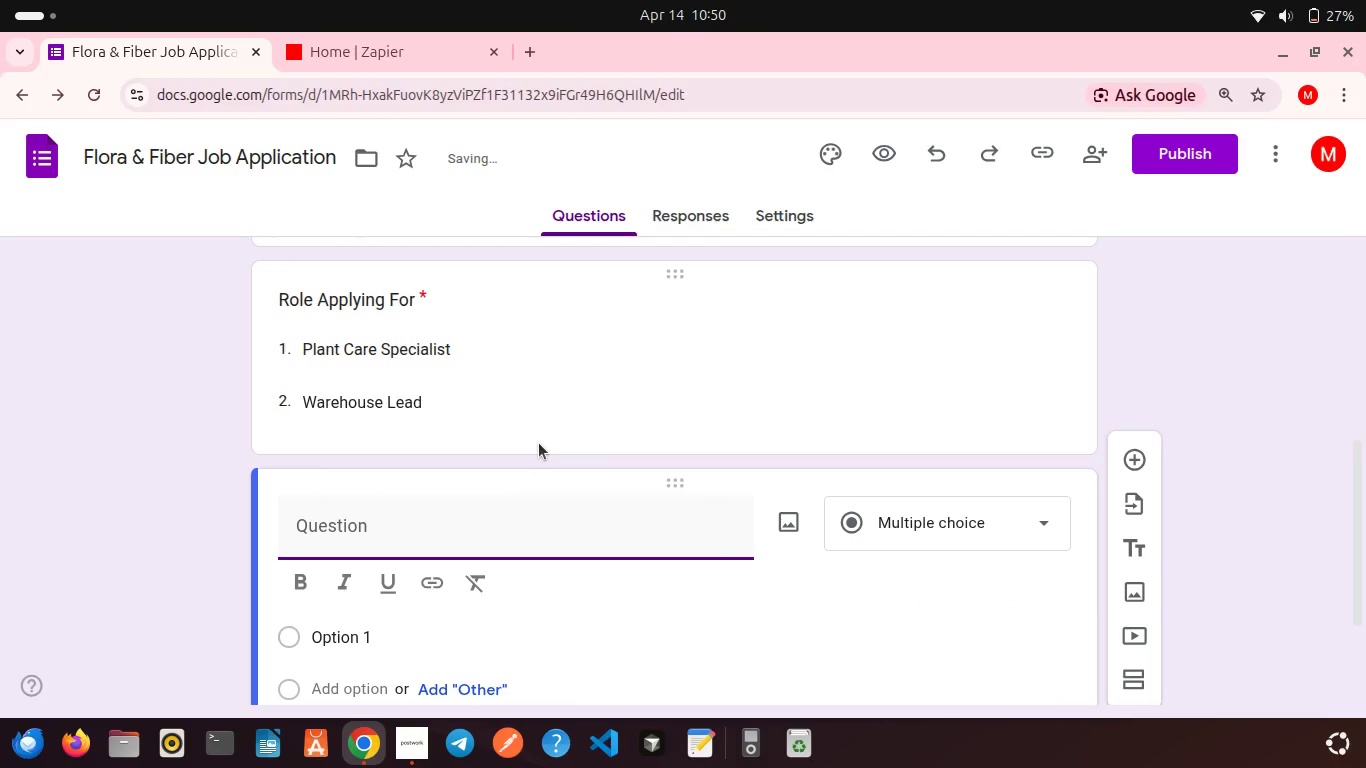 
scroll: coordinate [539, 443], scroll_direction: down, amount: 1.0
 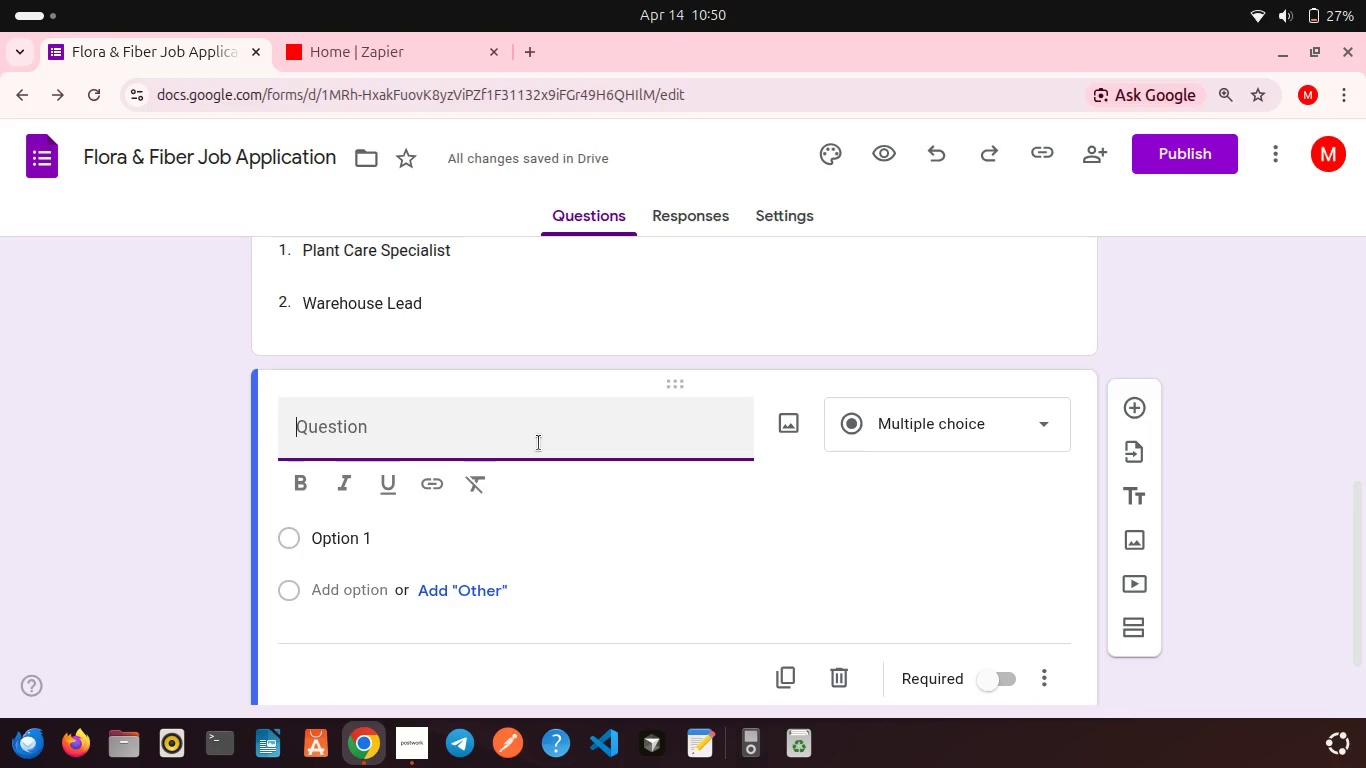 
wait(5.05)
 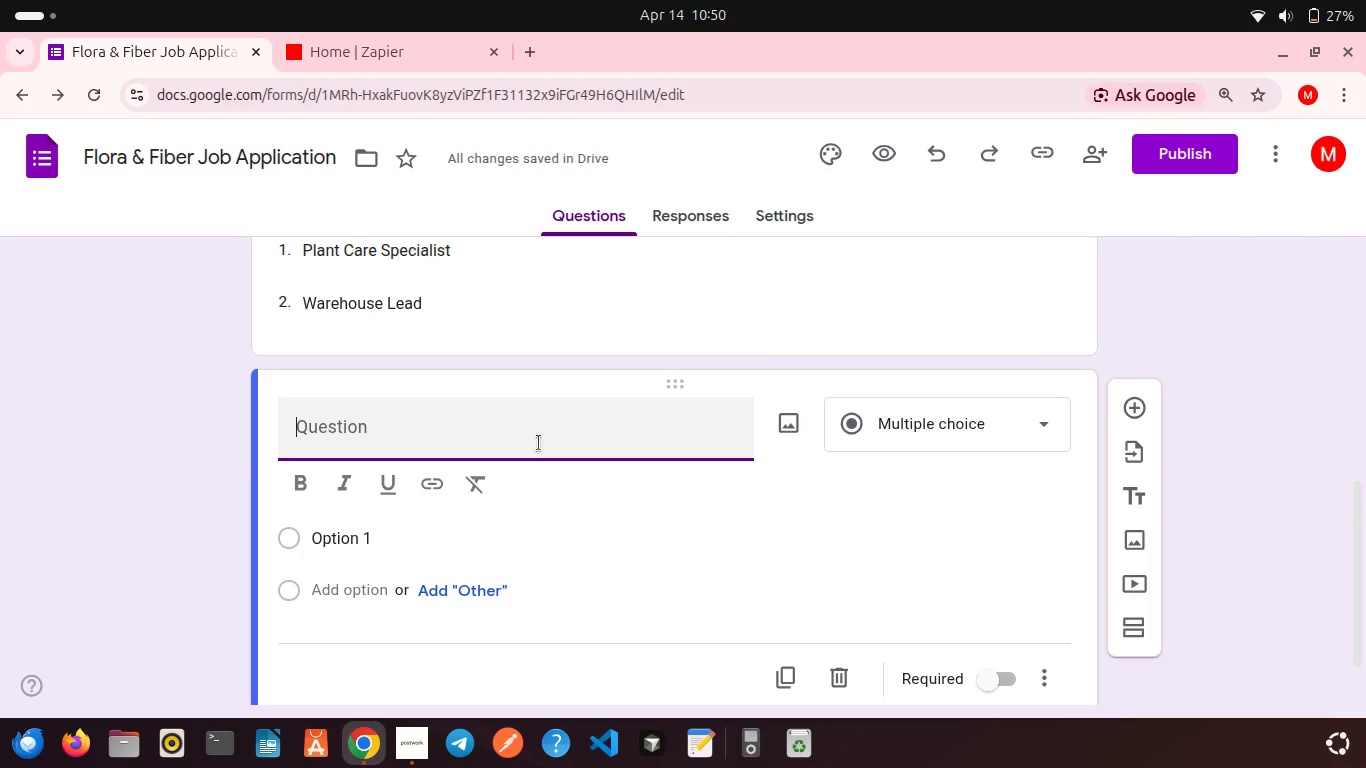 
type(Years of Experience)
 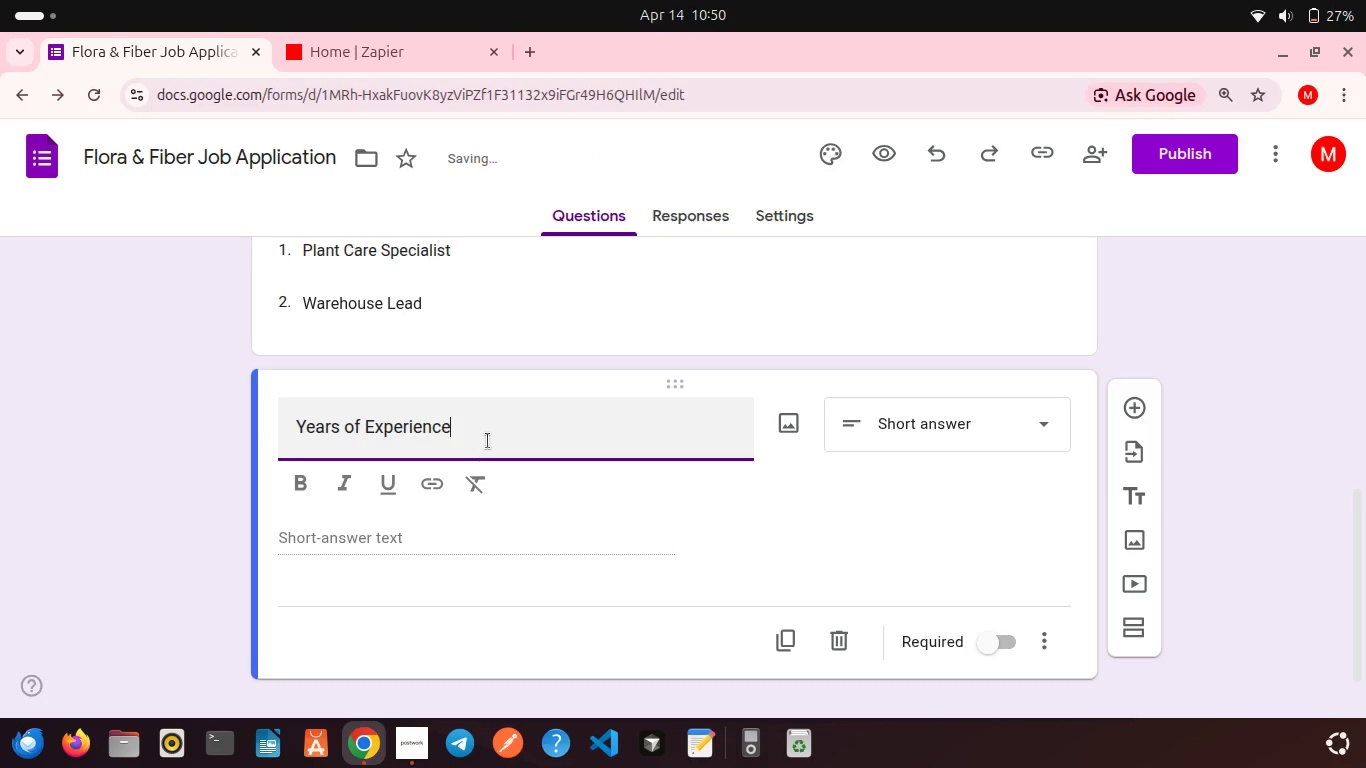 
wait(11.28)
 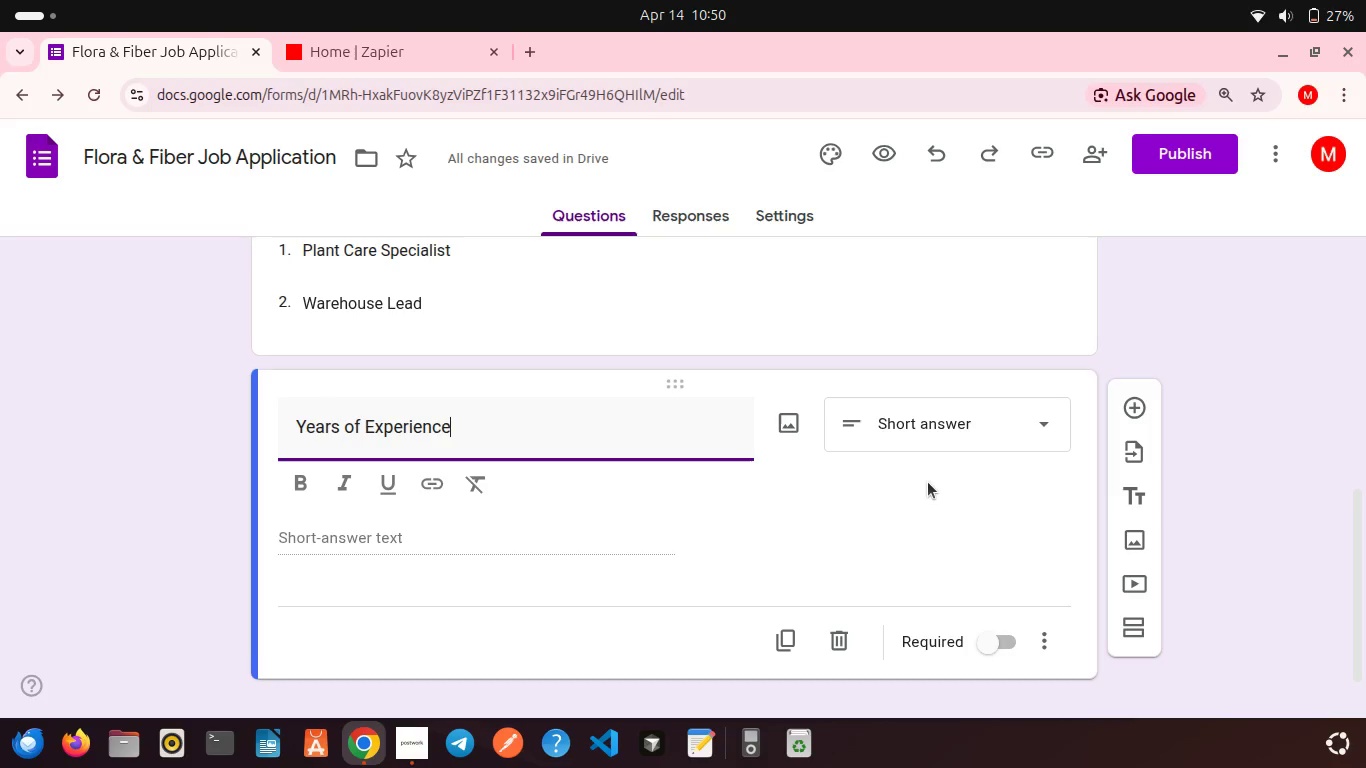 
left_click([1037, 644])
 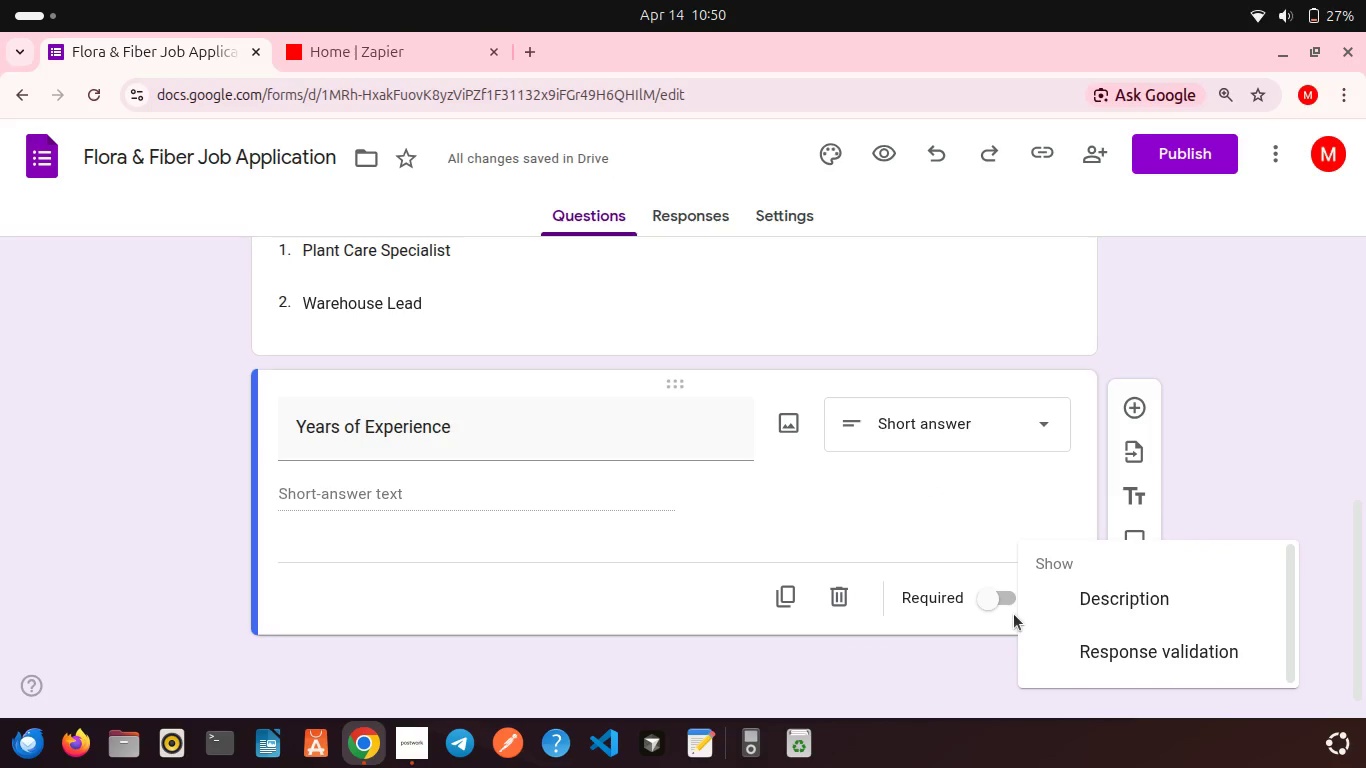 
left_click([1014, 614])
 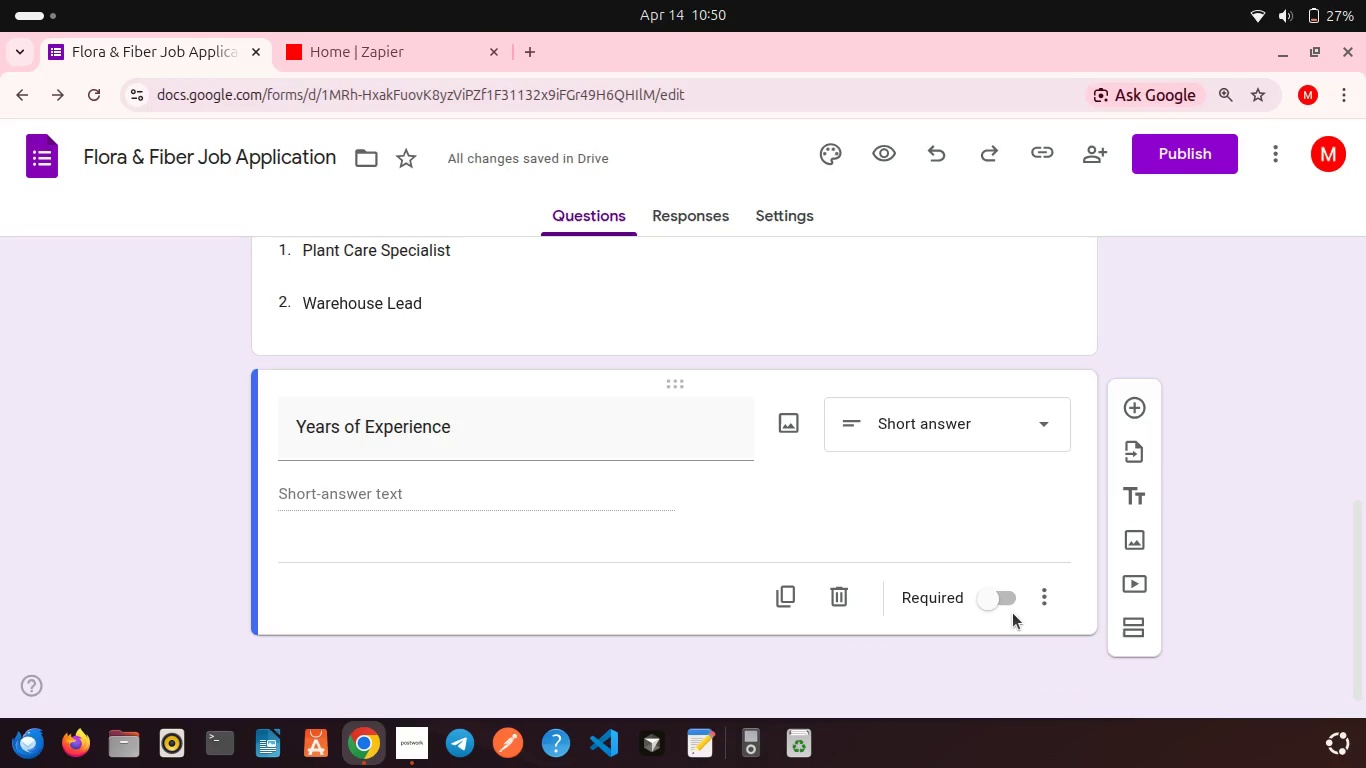 
left_click([1013, 613])
 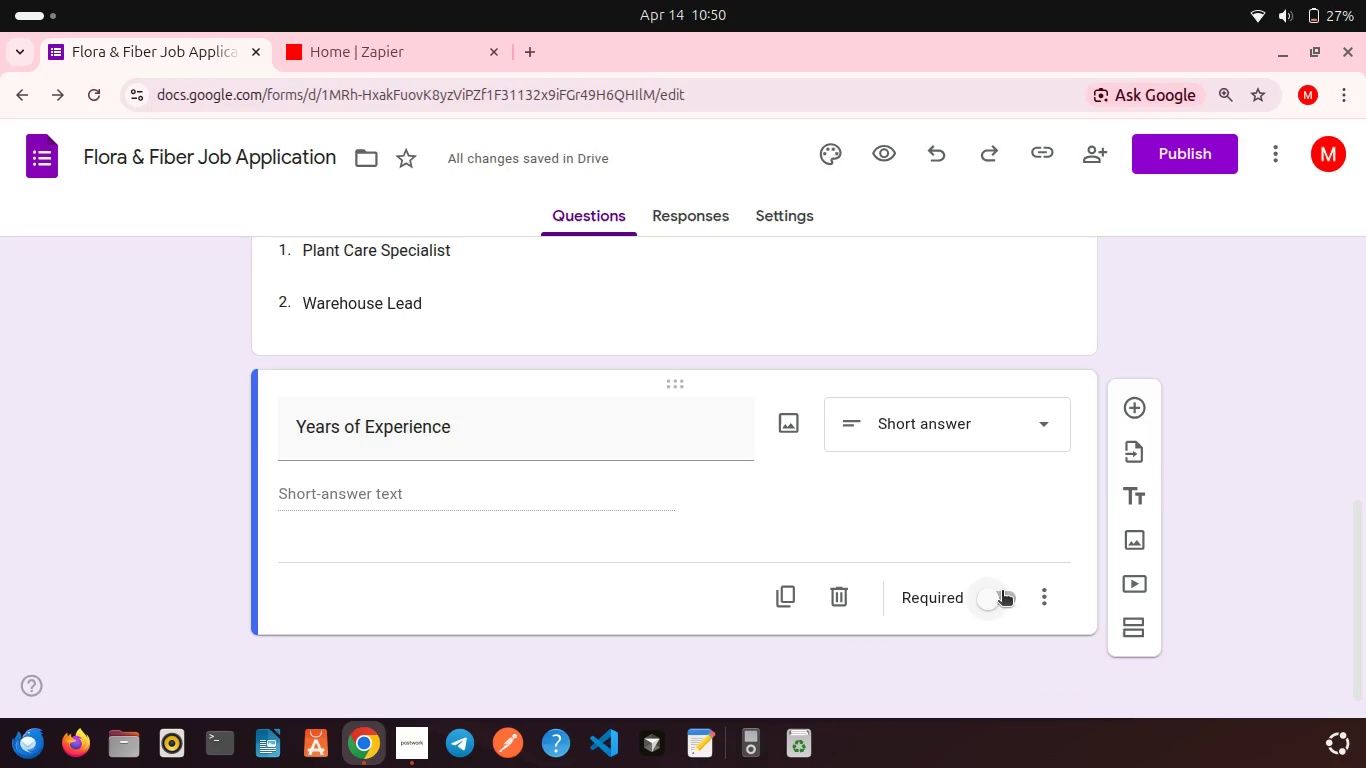 
left_click([1002, 592])
 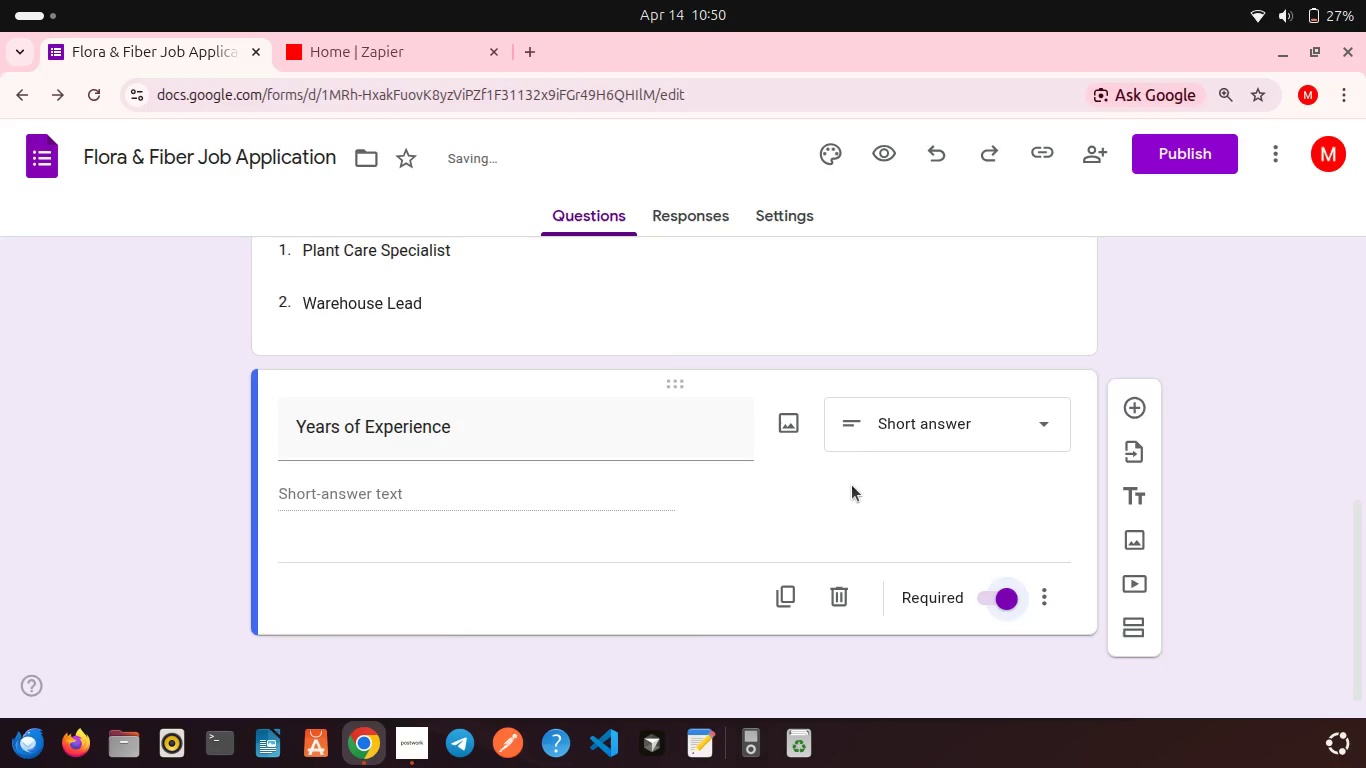 
scroll: coordinate [852, 485], scroll_direction: up, amount: 3.0
 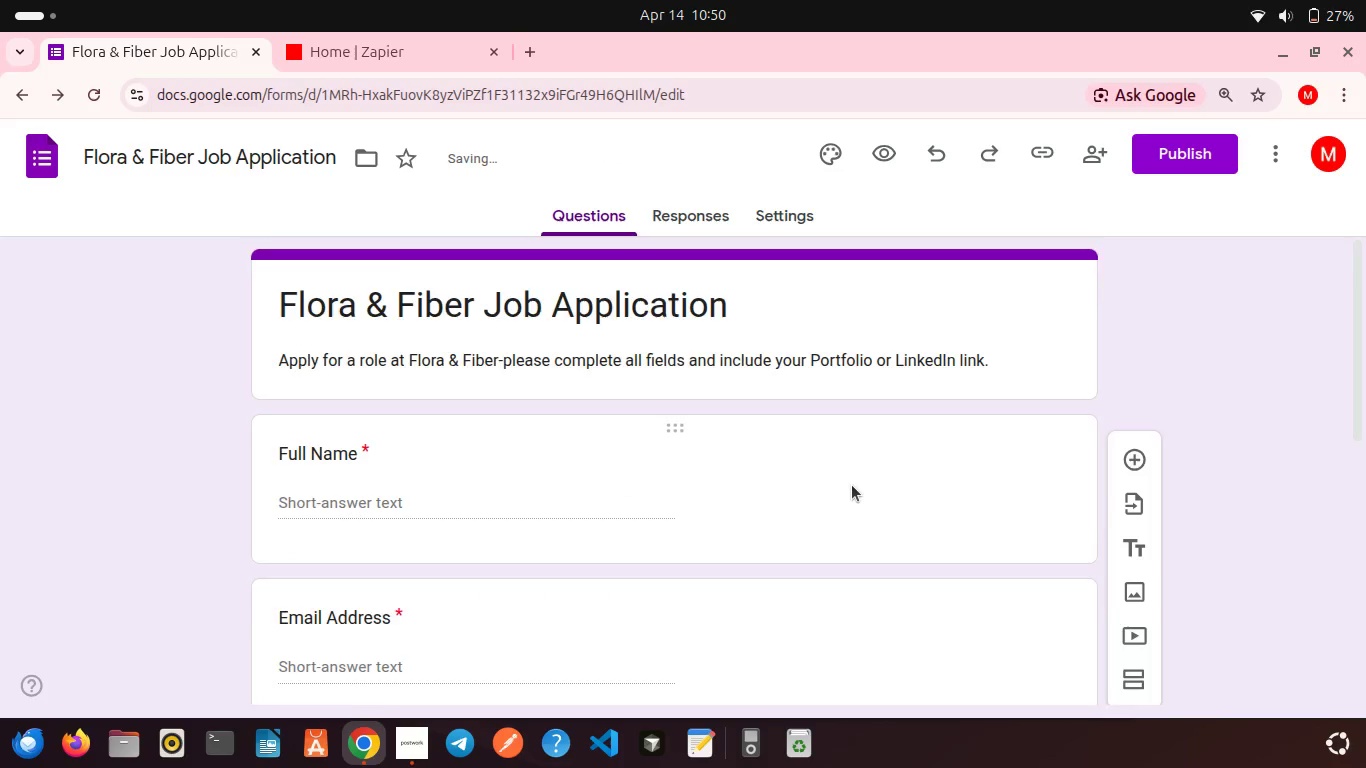 
scroll: coordinate [852, 485], scroll_direction: down, amount: 9.0
 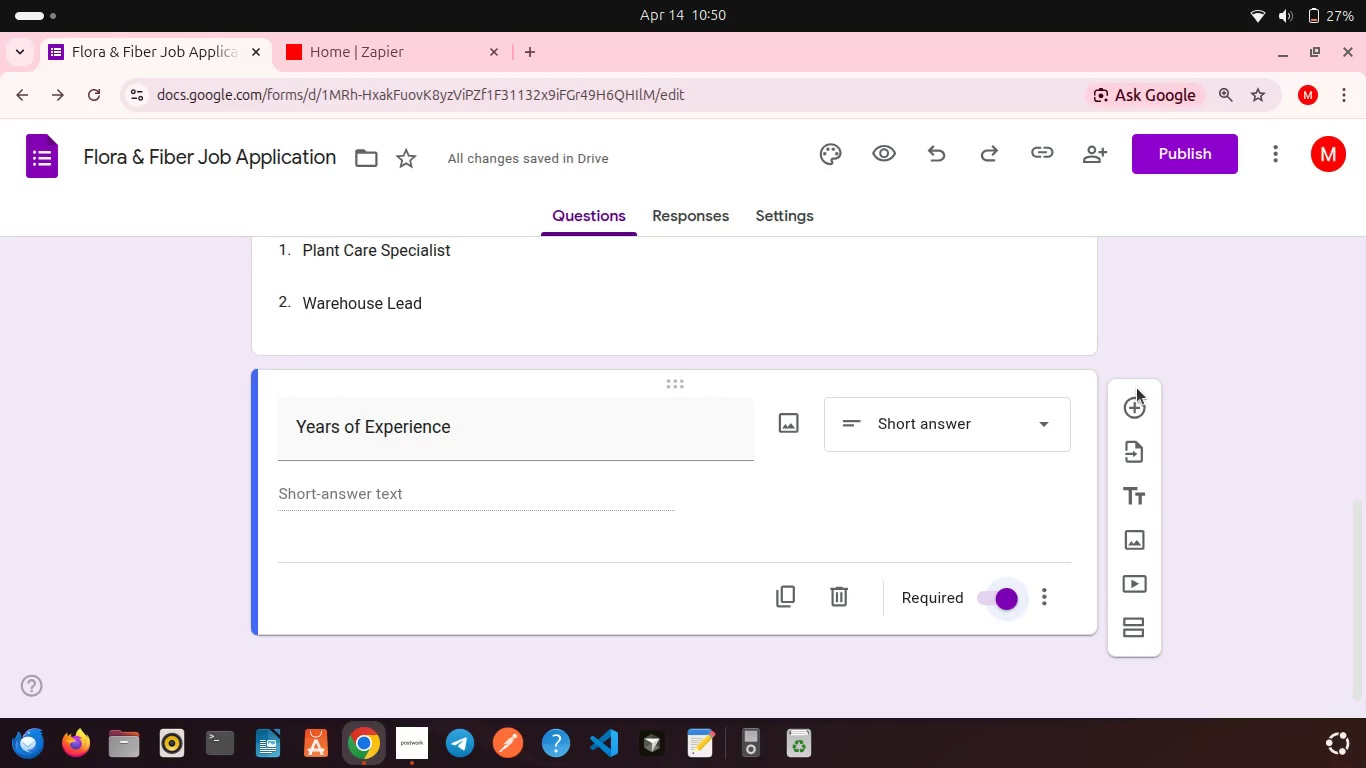 
left_click([1141, 396])
 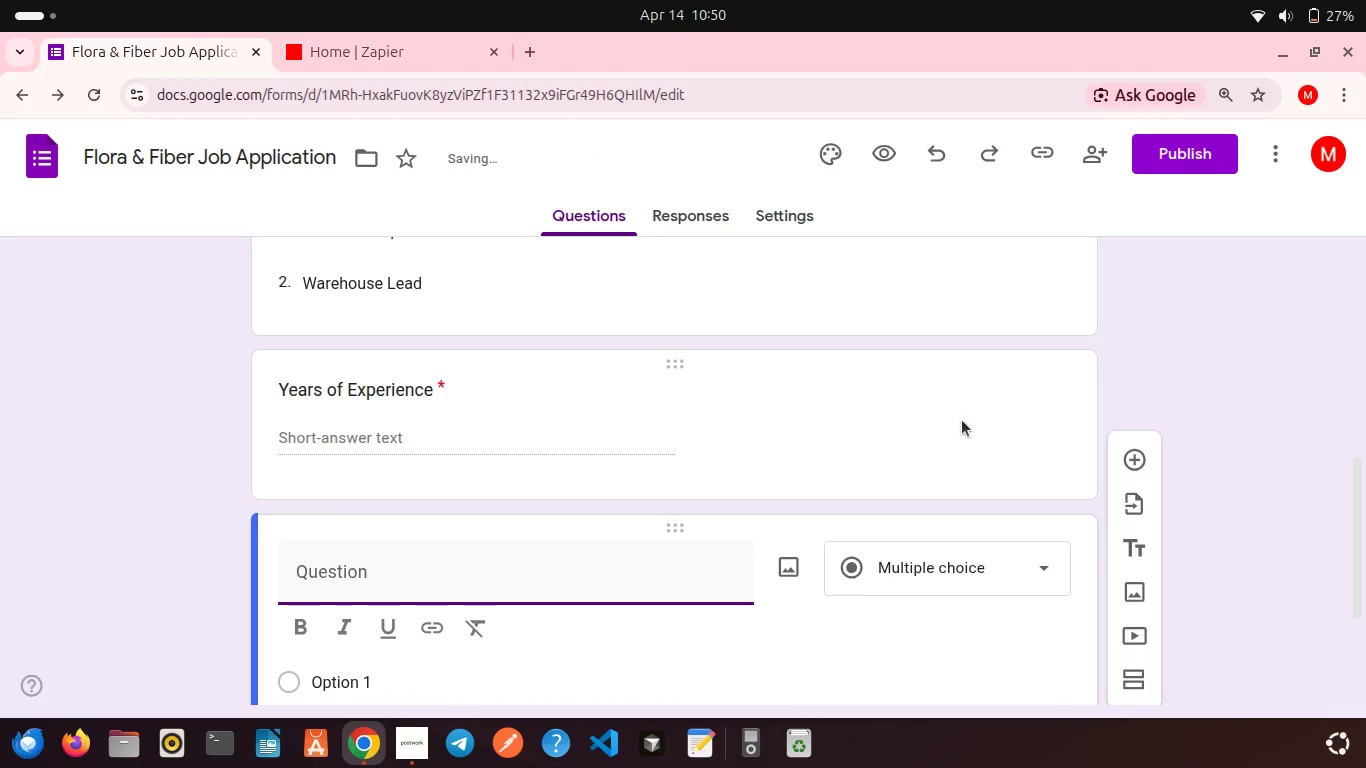 
scroll: coordinate [766, 466], scroll_direction: down, amount: 3.0
 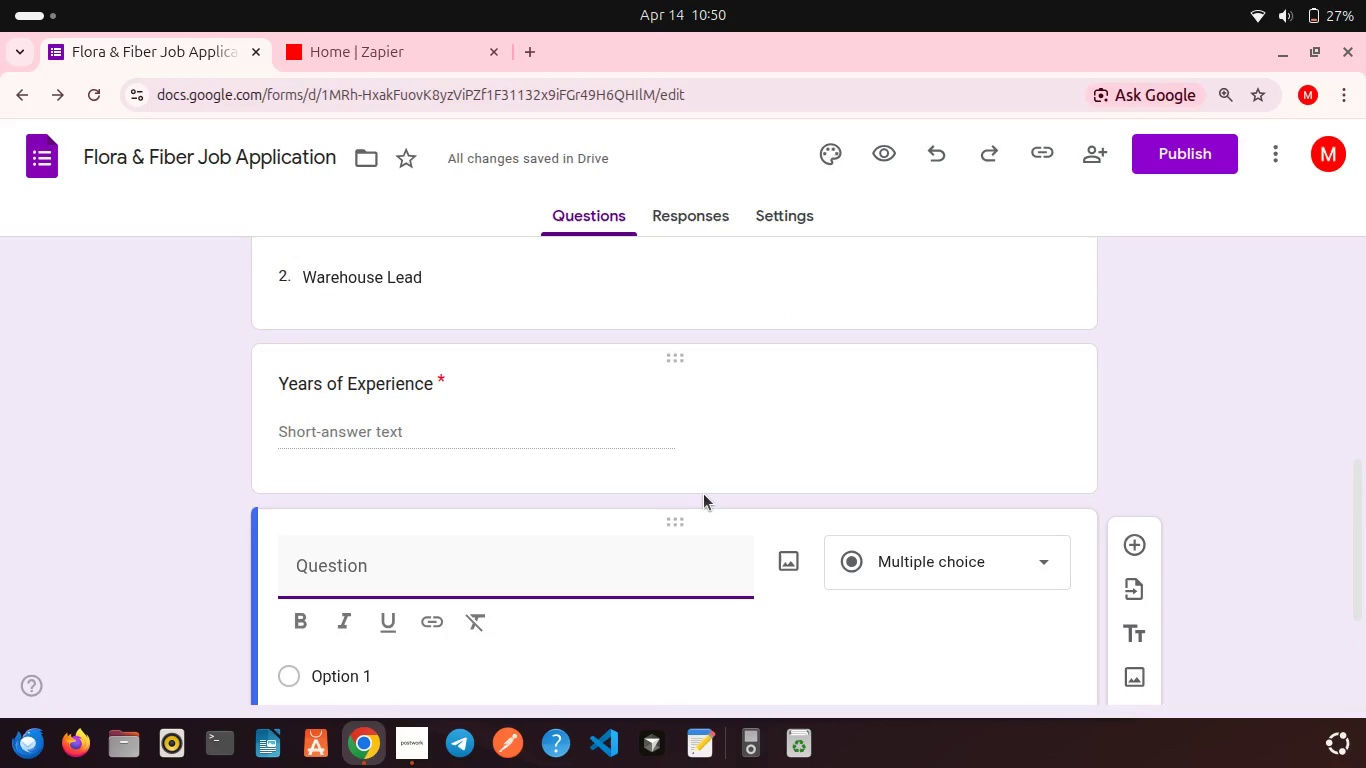 
scroll: coordinate [704, 494], scroll_direction: up, amount: 1.0
 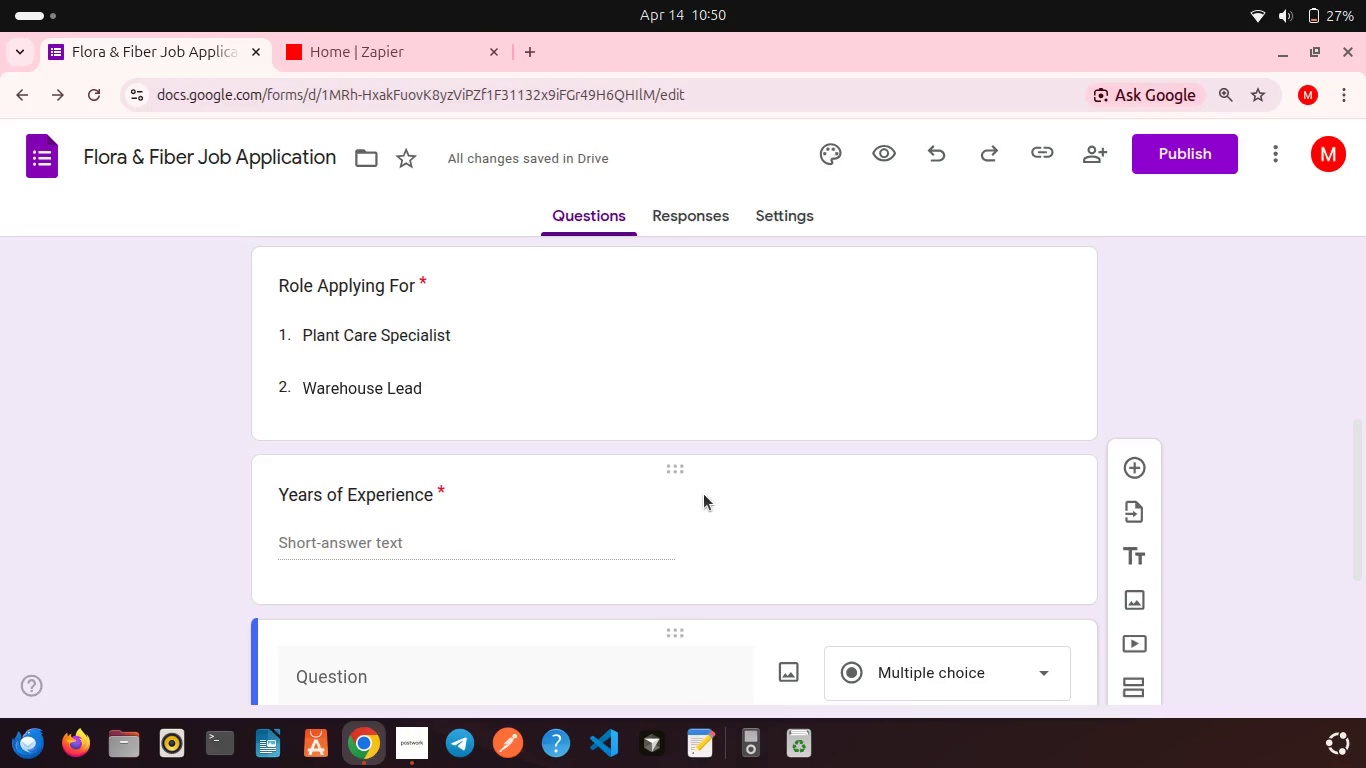 
left_click([704, 494])
 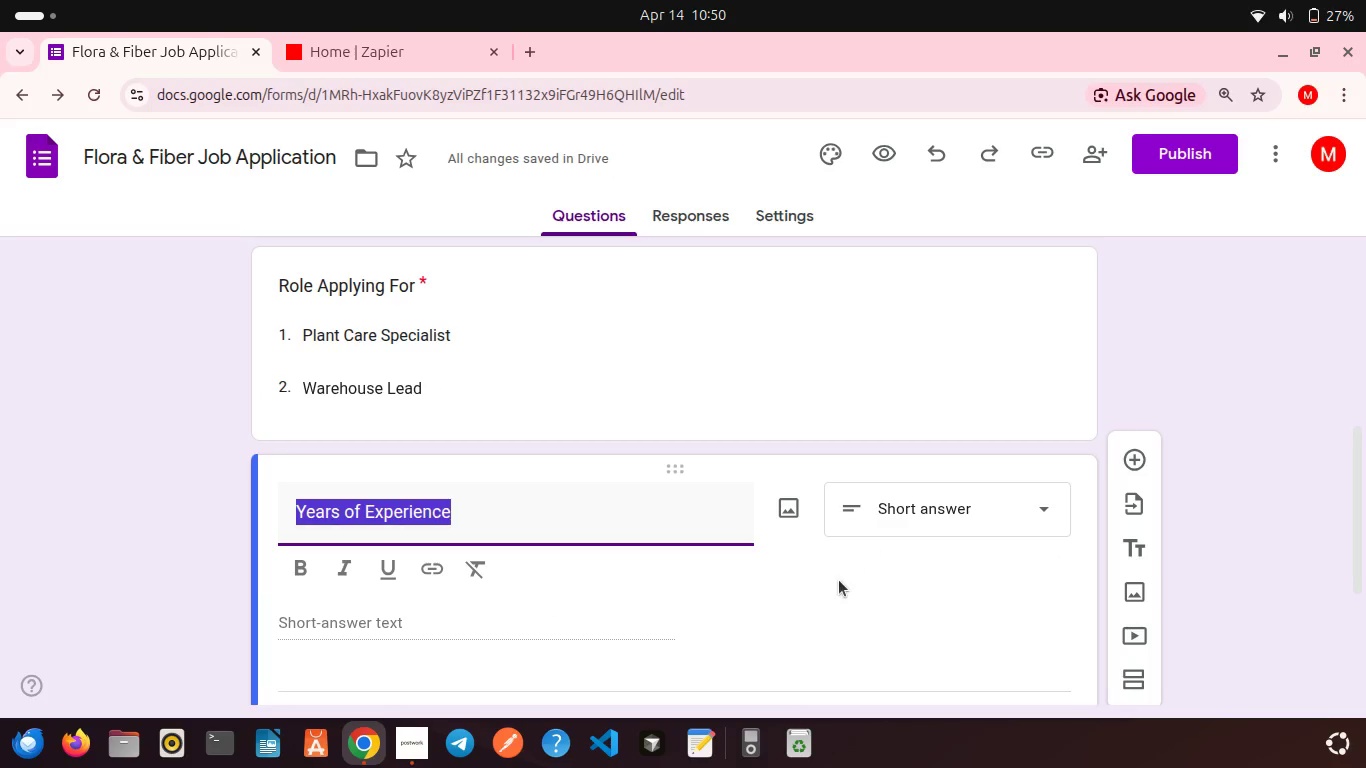 
left_click([839, 580])
 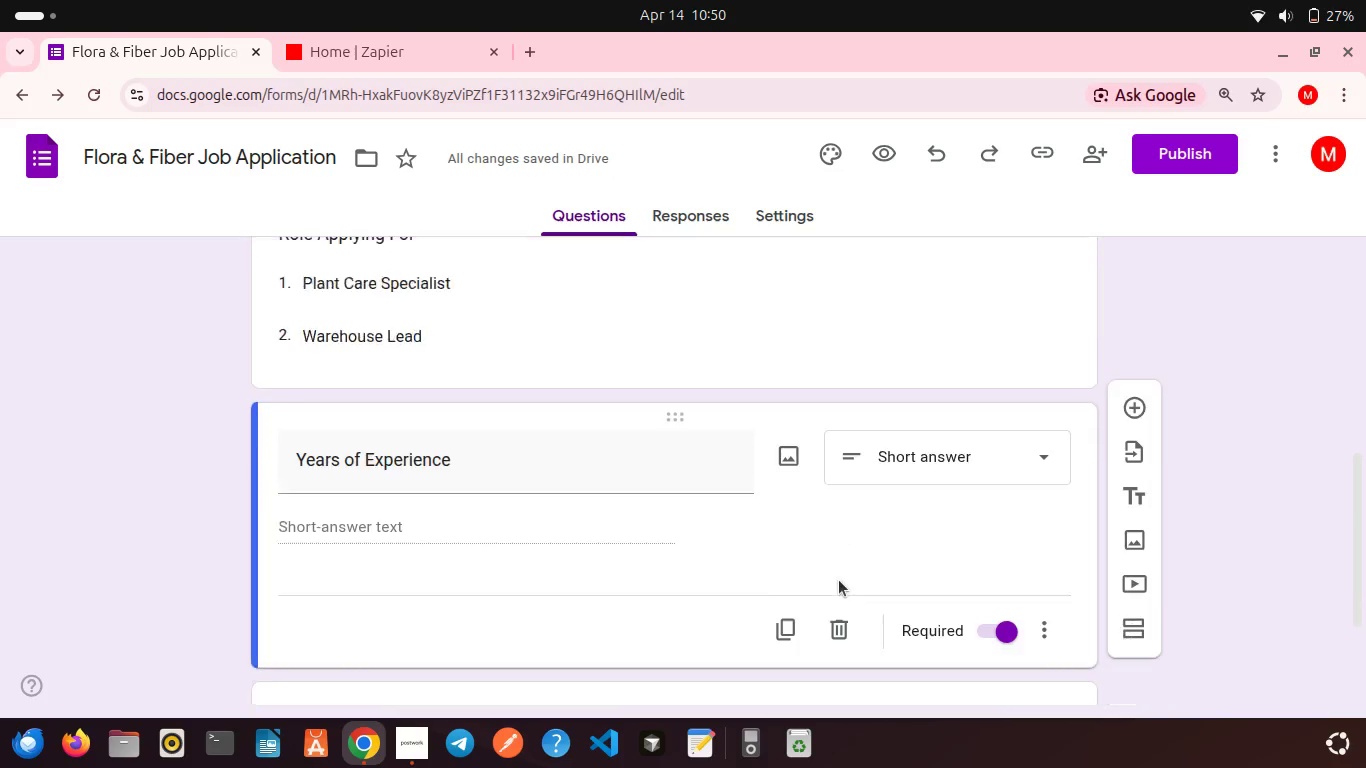 
scroll: coordinate [839, 580], scroll_direction: down, amount: 2.0
 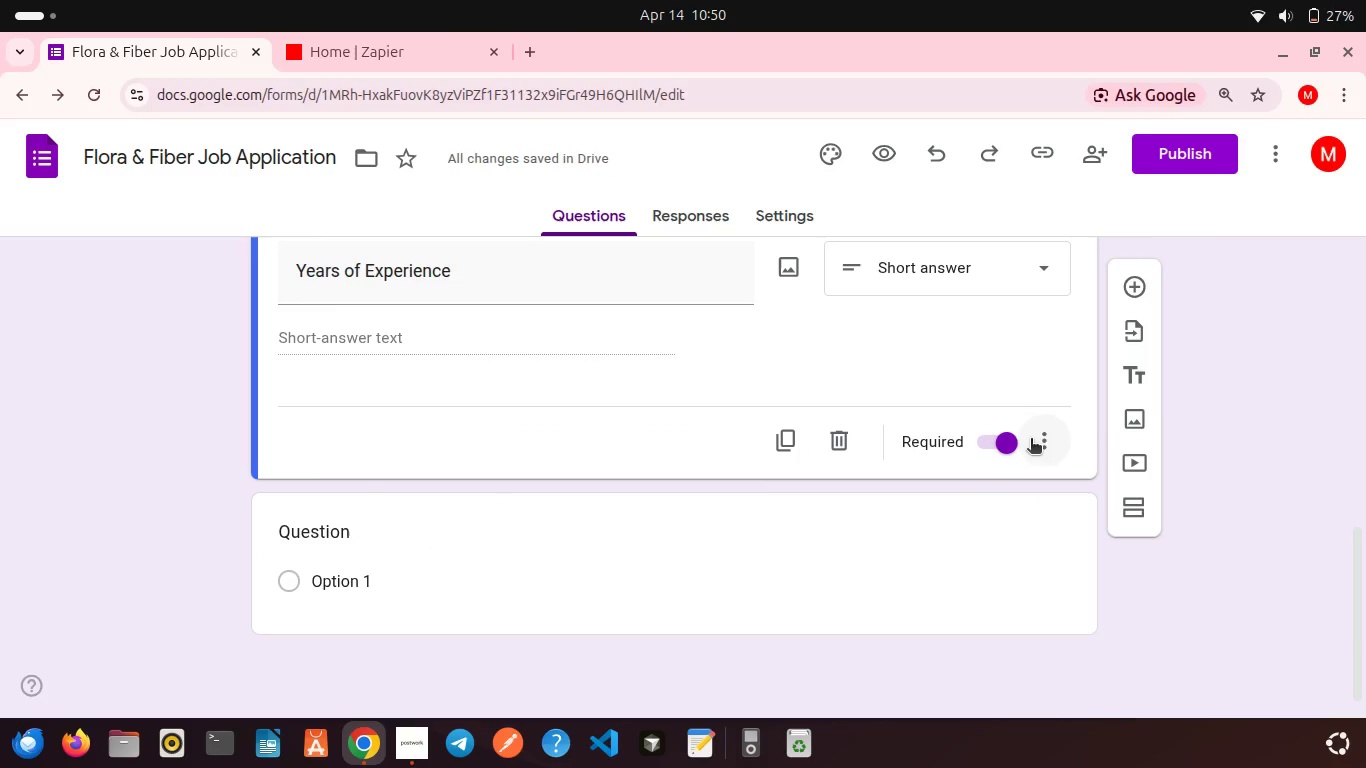 
left_click([1031, 440])
 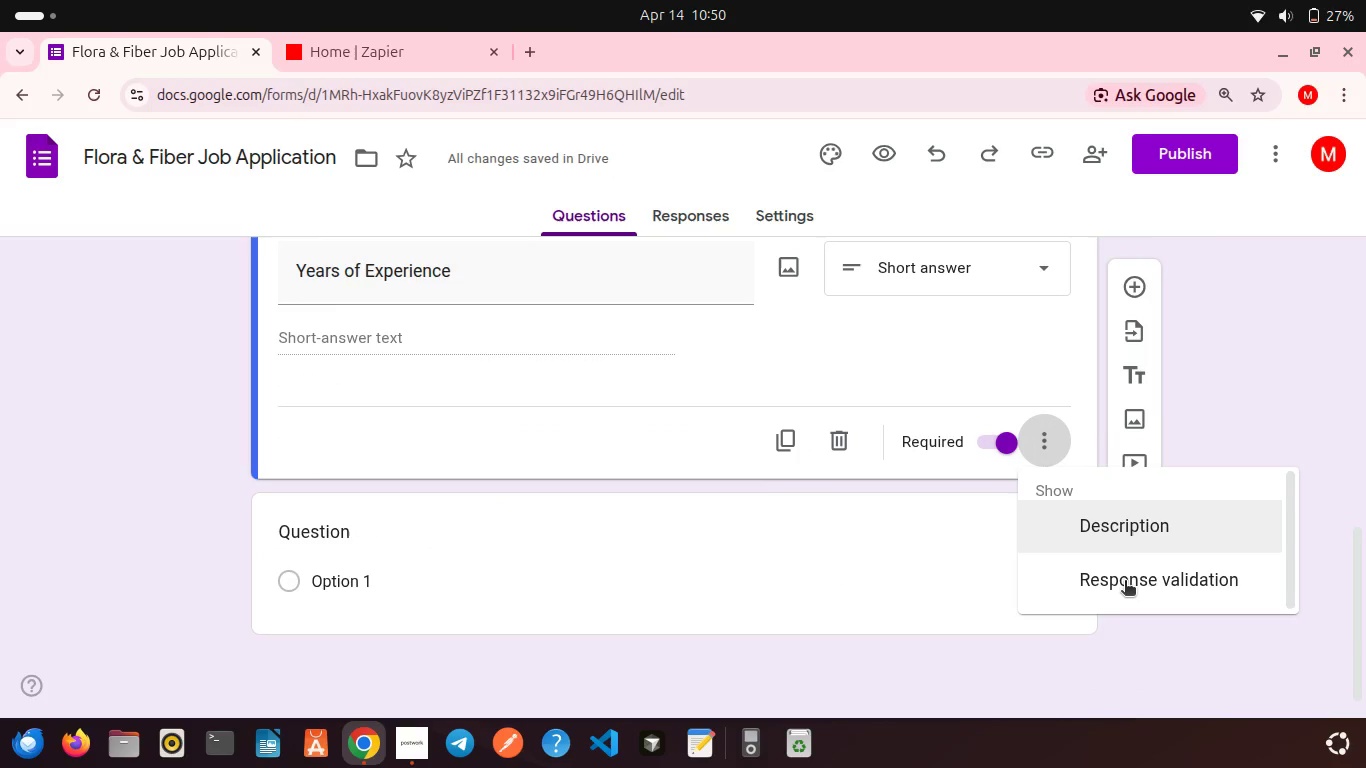 
left_click([1124, 586])
 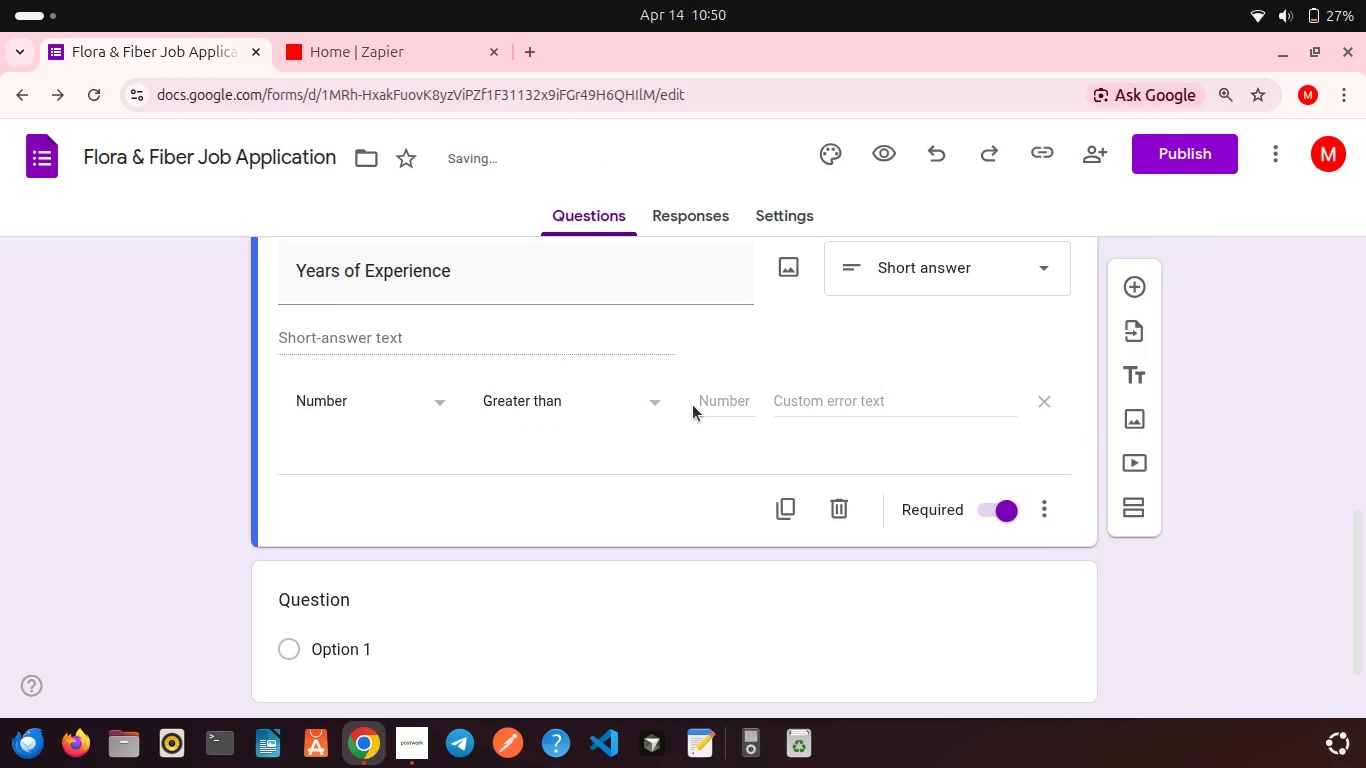 
left_click([722, 399])
 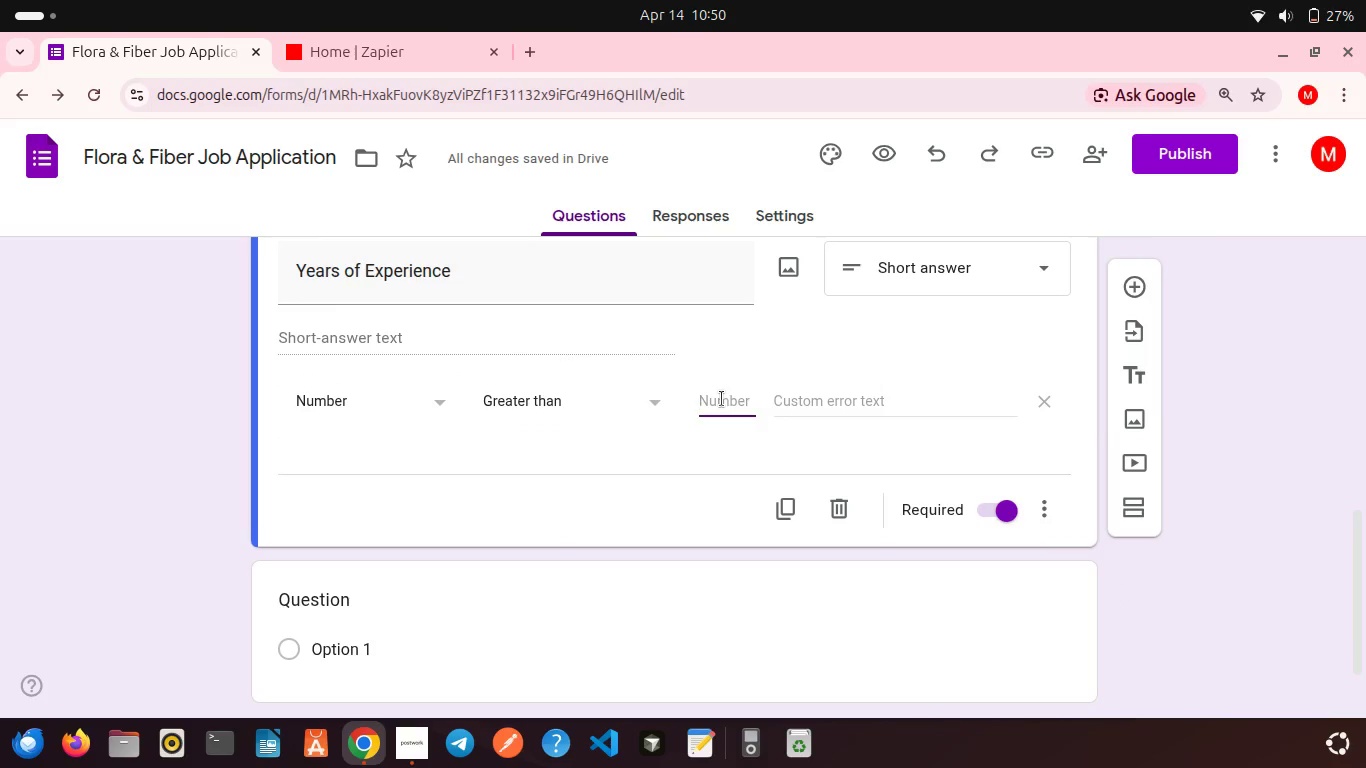 
key(0)
 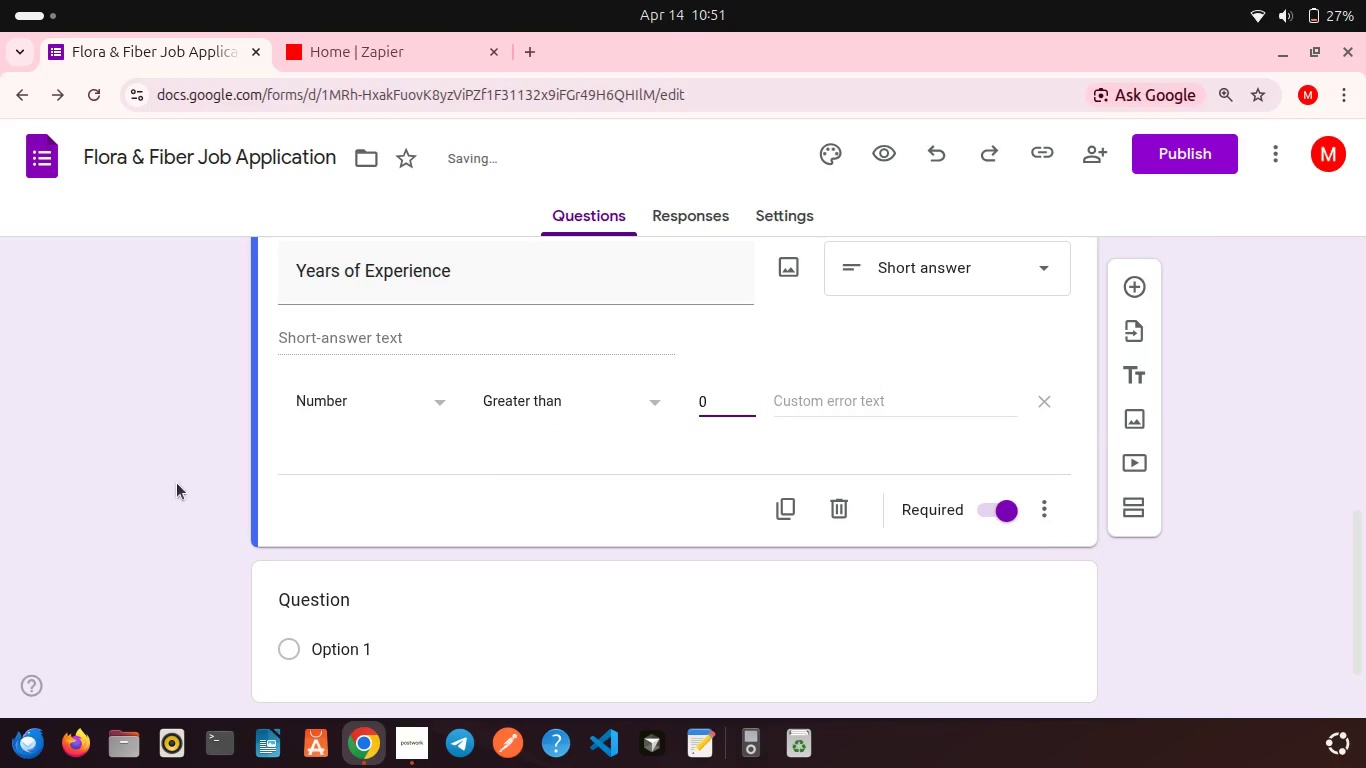 
left_click([171, 484])
 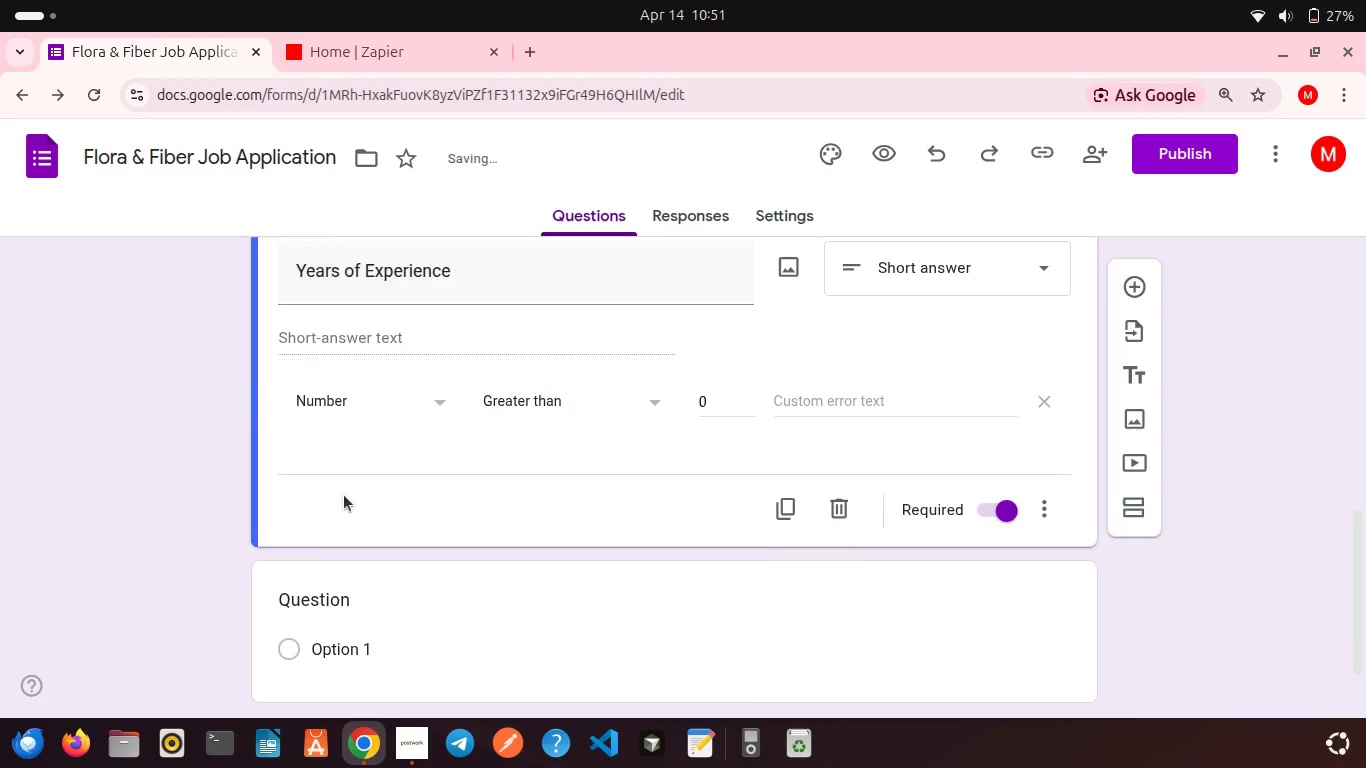 
scroll: coordinate [344, 495], scroll_direction: down, amount: 3.0
 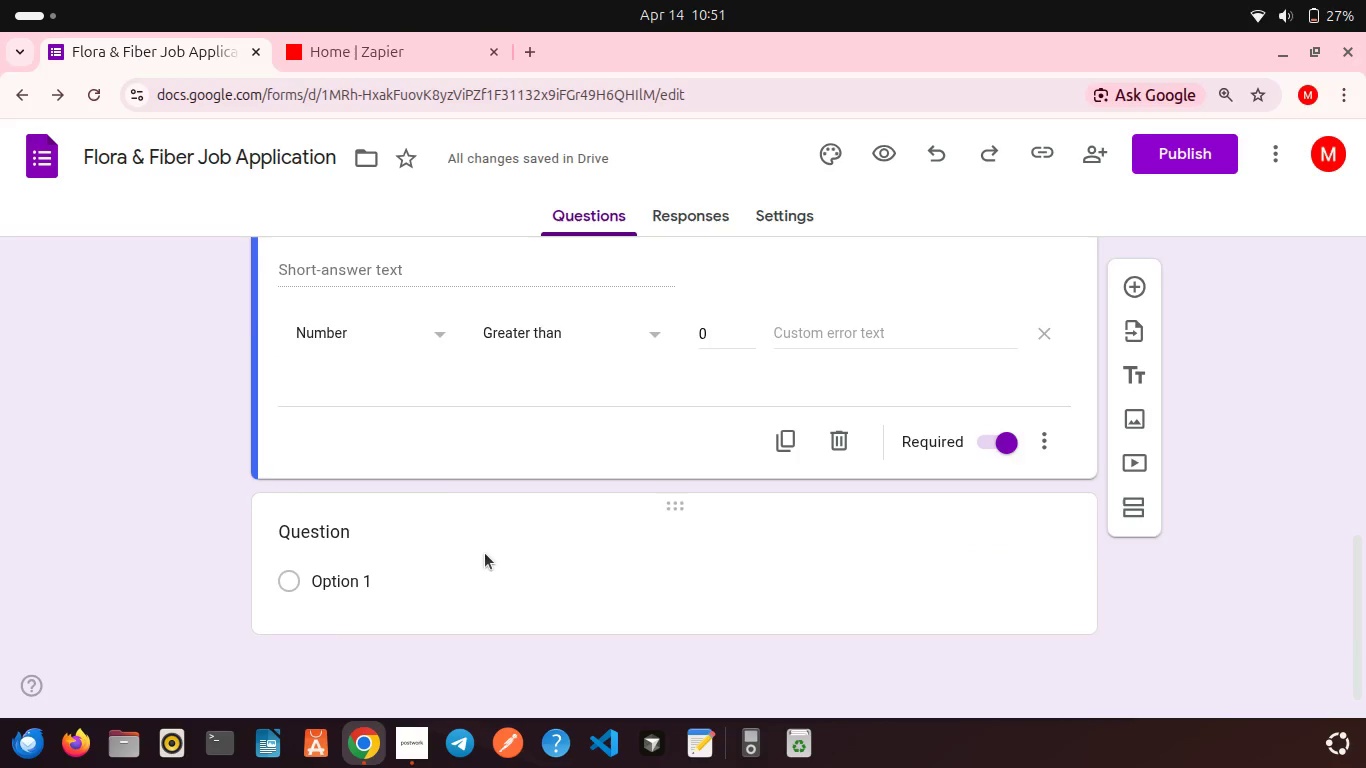 
left_click([485, 553])
 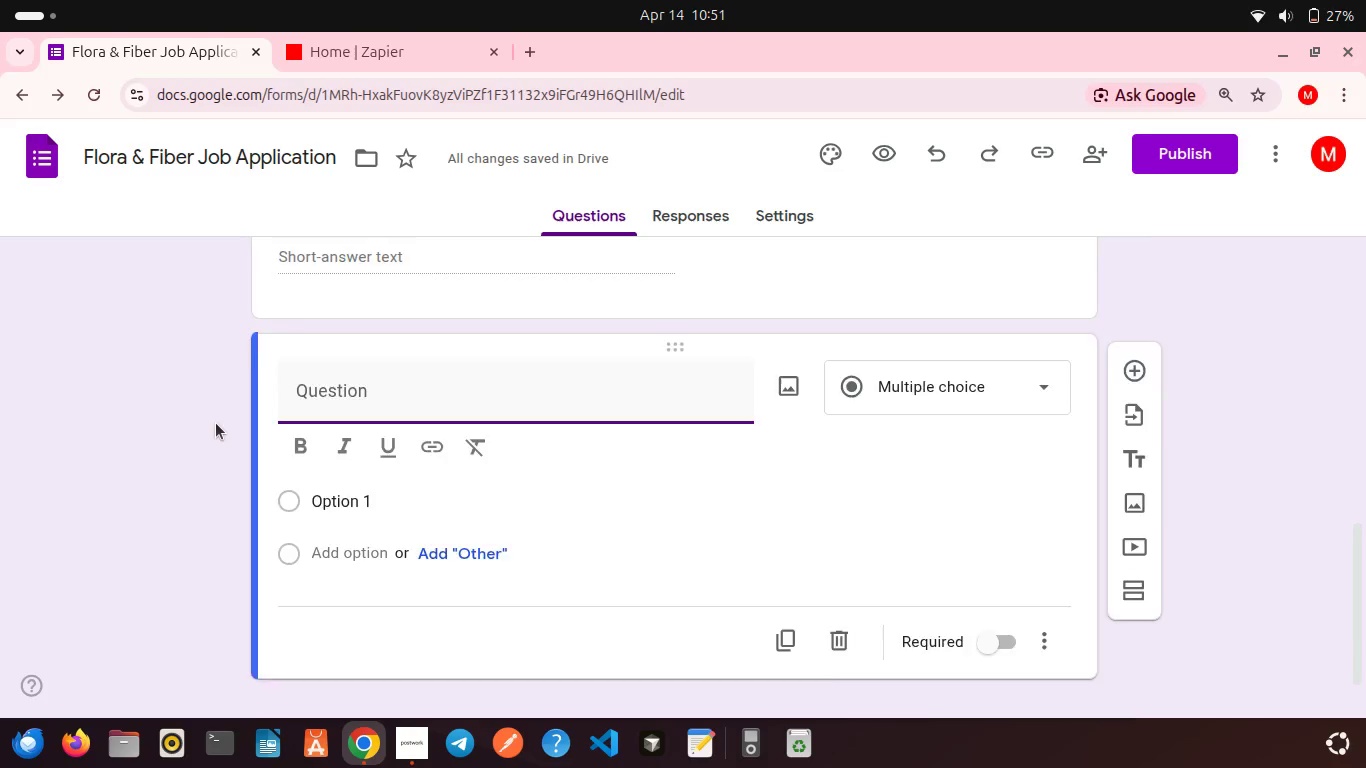 
scroll: coordinate [216, 423], scroll_direction: up, amount: 2.0
 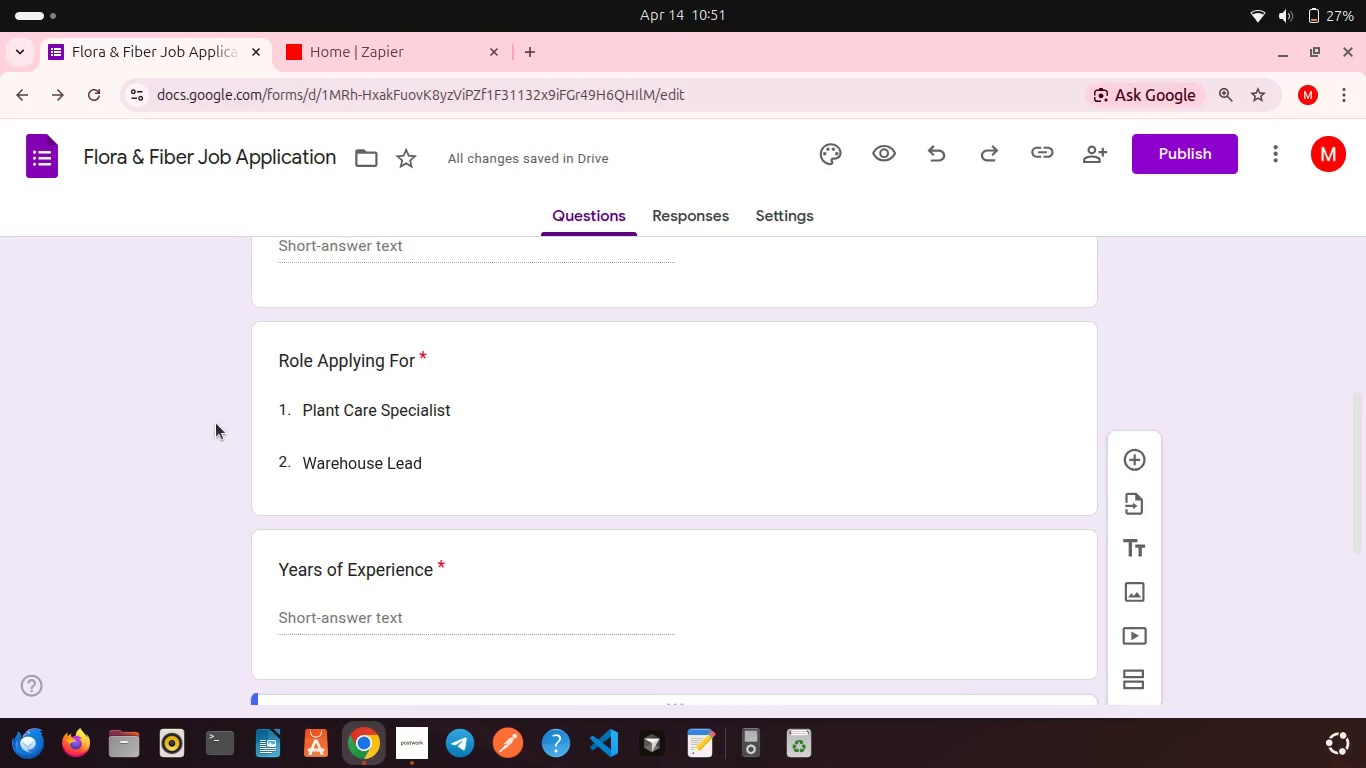 
scroll: coordinate [216, 423], scroll_direction: down, amount: 4.0
 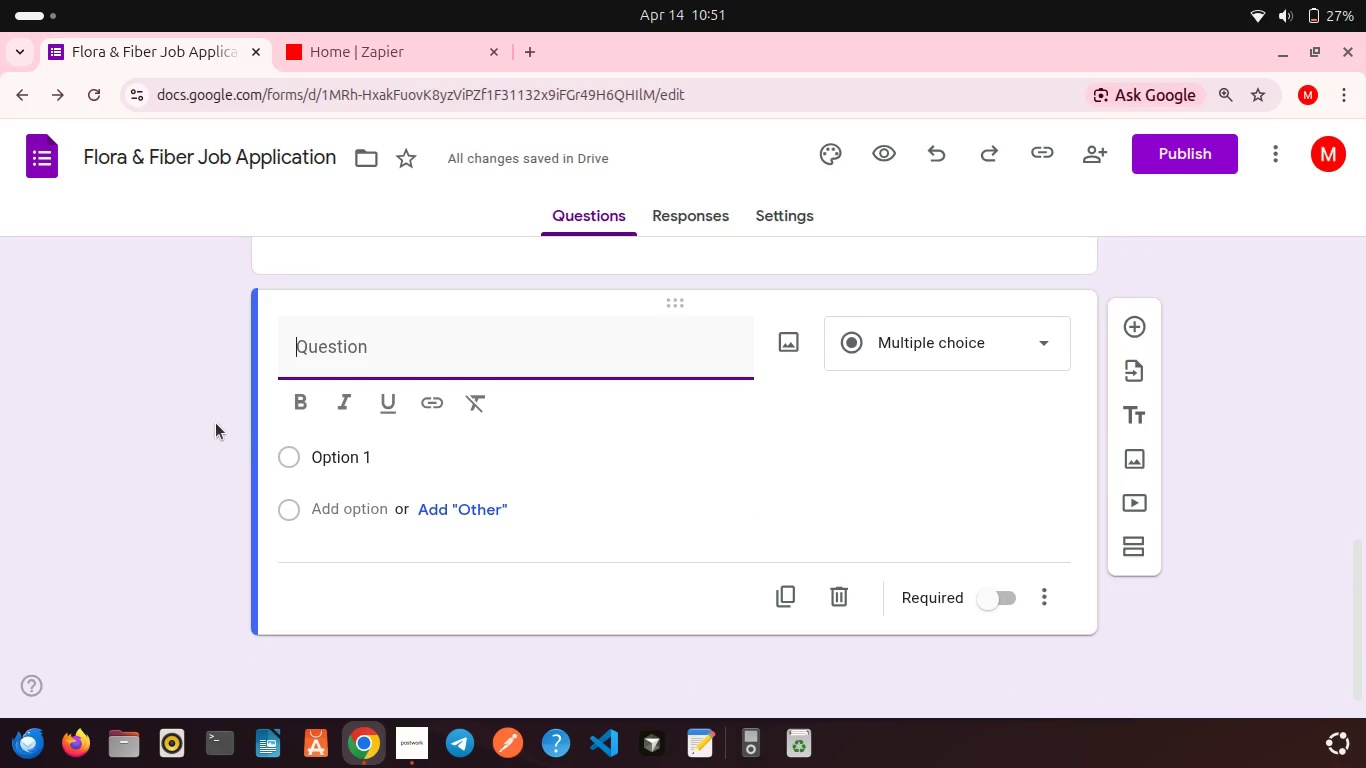 
wait(9.45)
 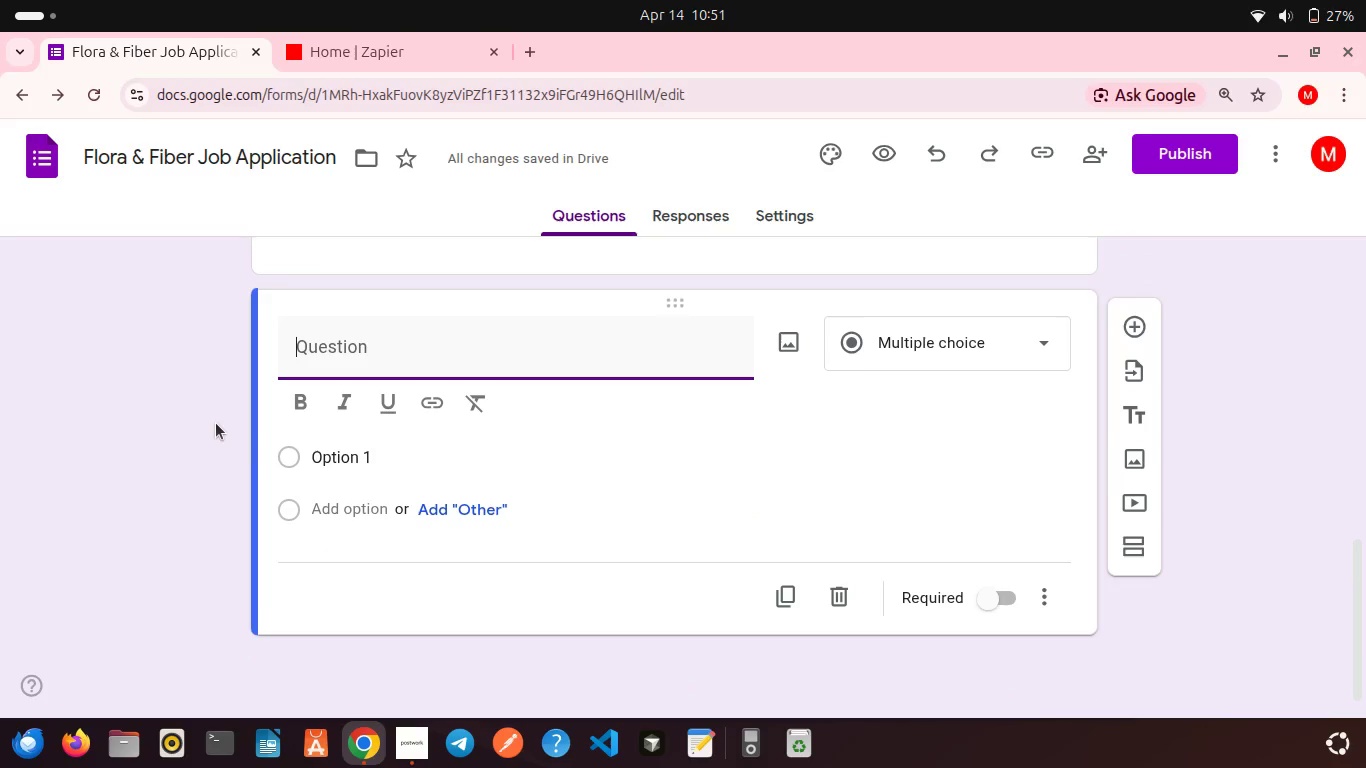 
type(Portfolio )
 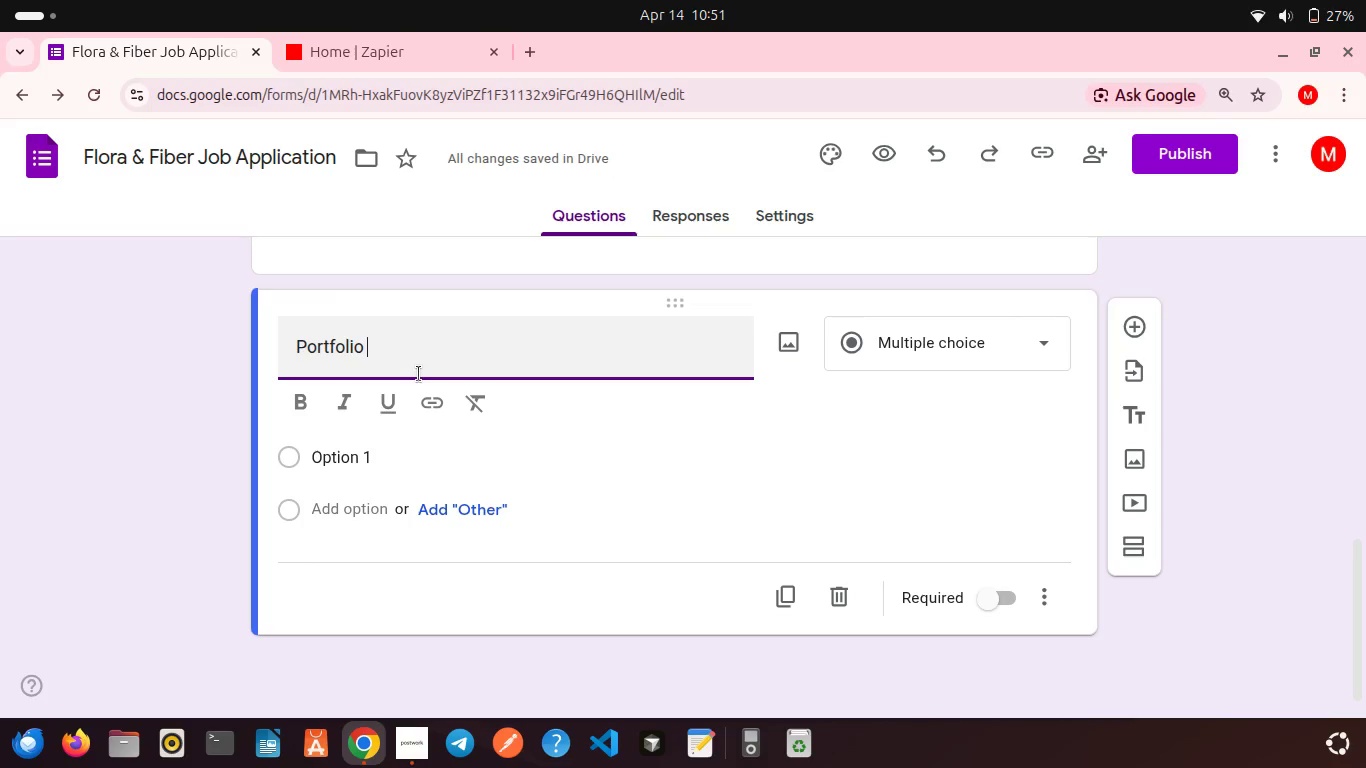 
type(or LinkedIn URL)
 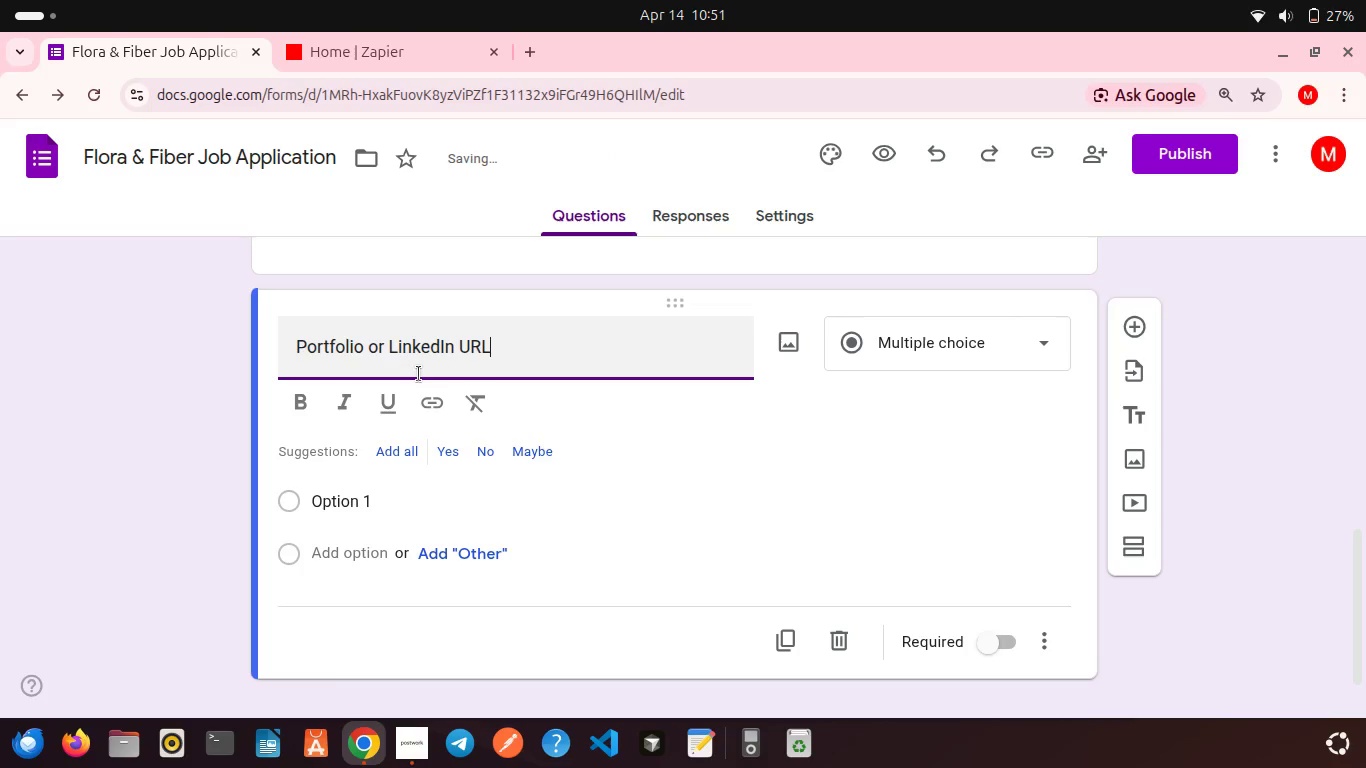 
left_click([223, 401])
 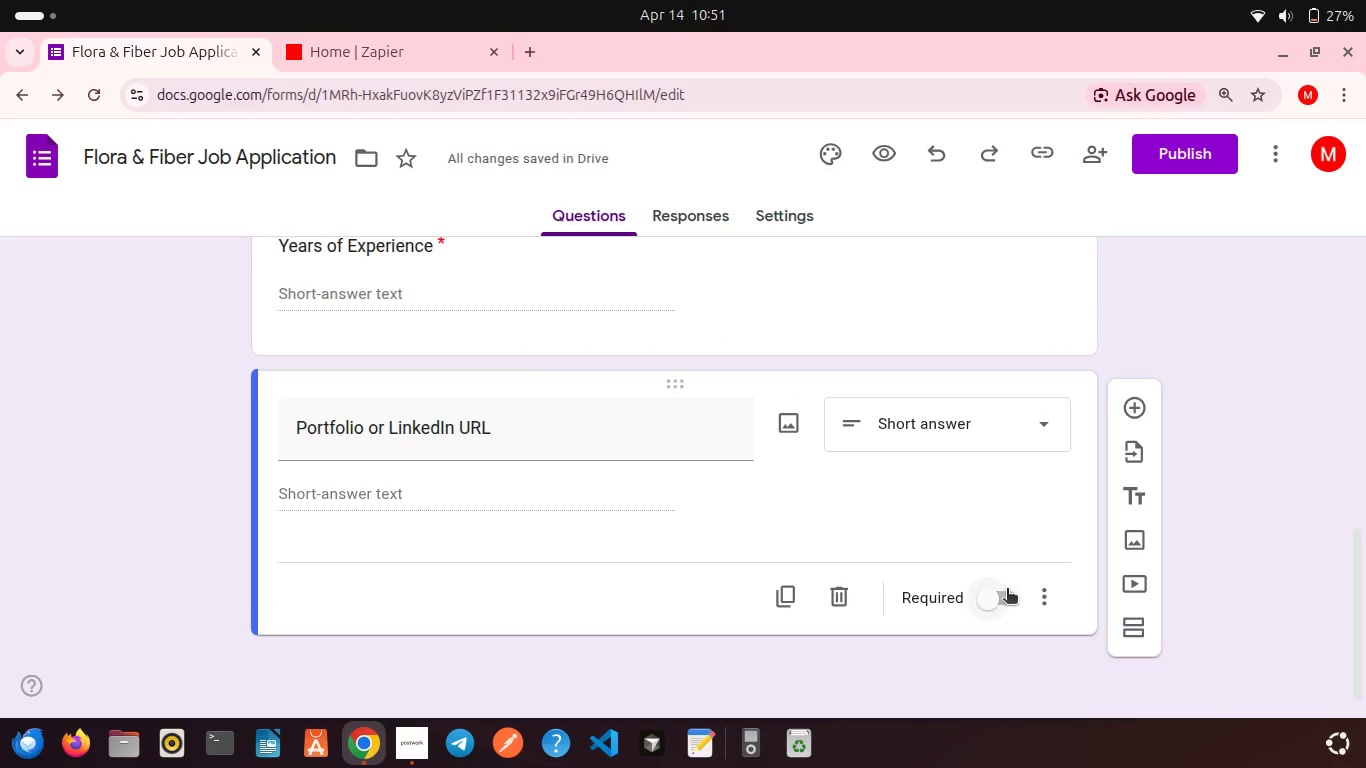 
scroll: coordinate [810, 469], scroll_direction: up, amount: 6.0
 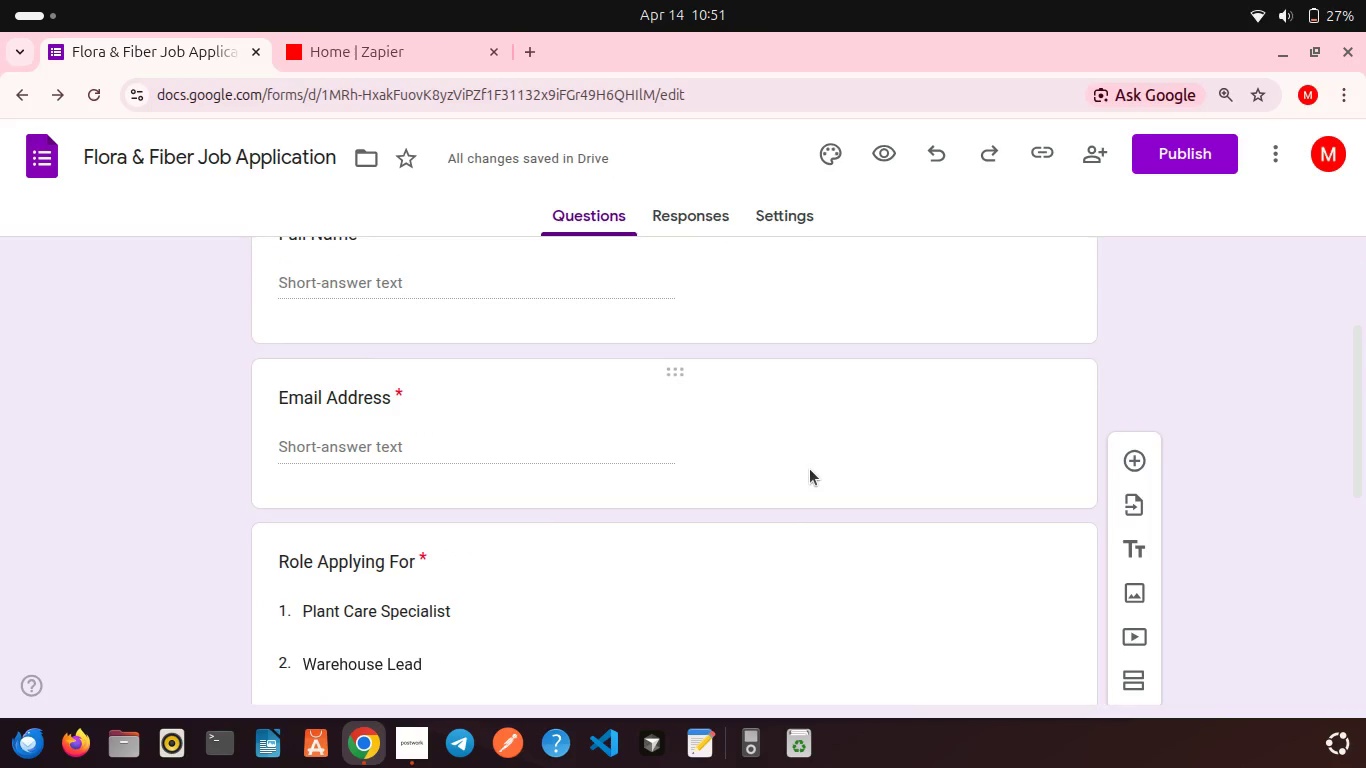 
scroll: coordinate [810, 469], scroll_direction: down, amount: 3.0
 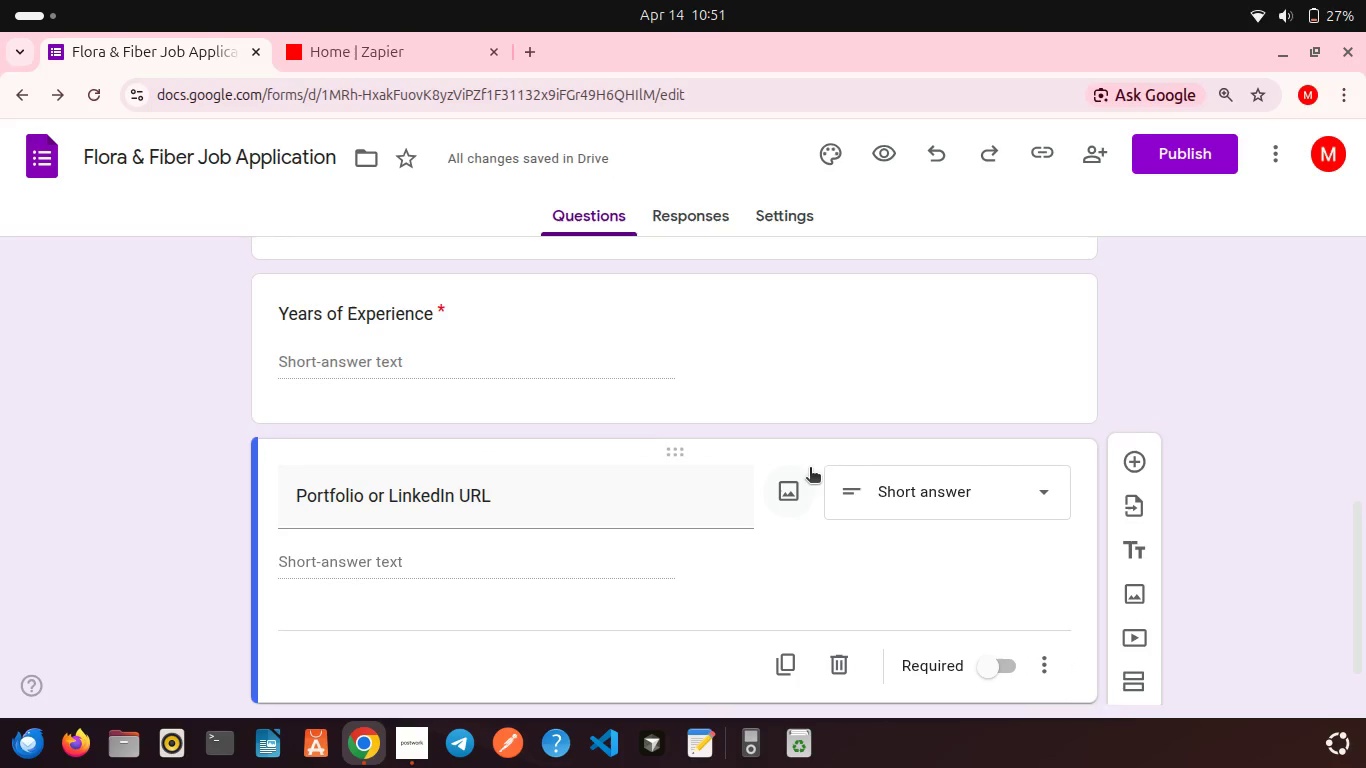 
scroll: coordinate [810, 469], scroll_direction: up, amount: 13.0
 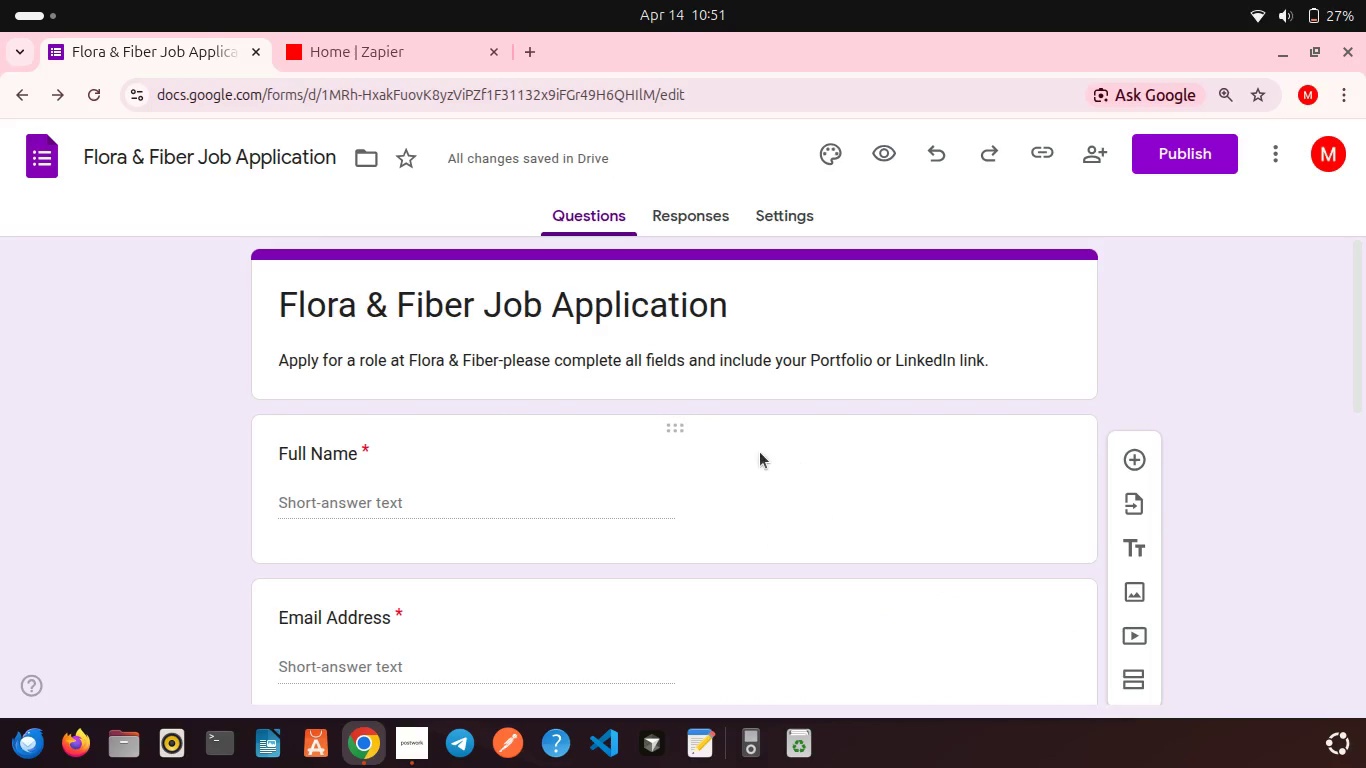 
wait(6.47)
 